 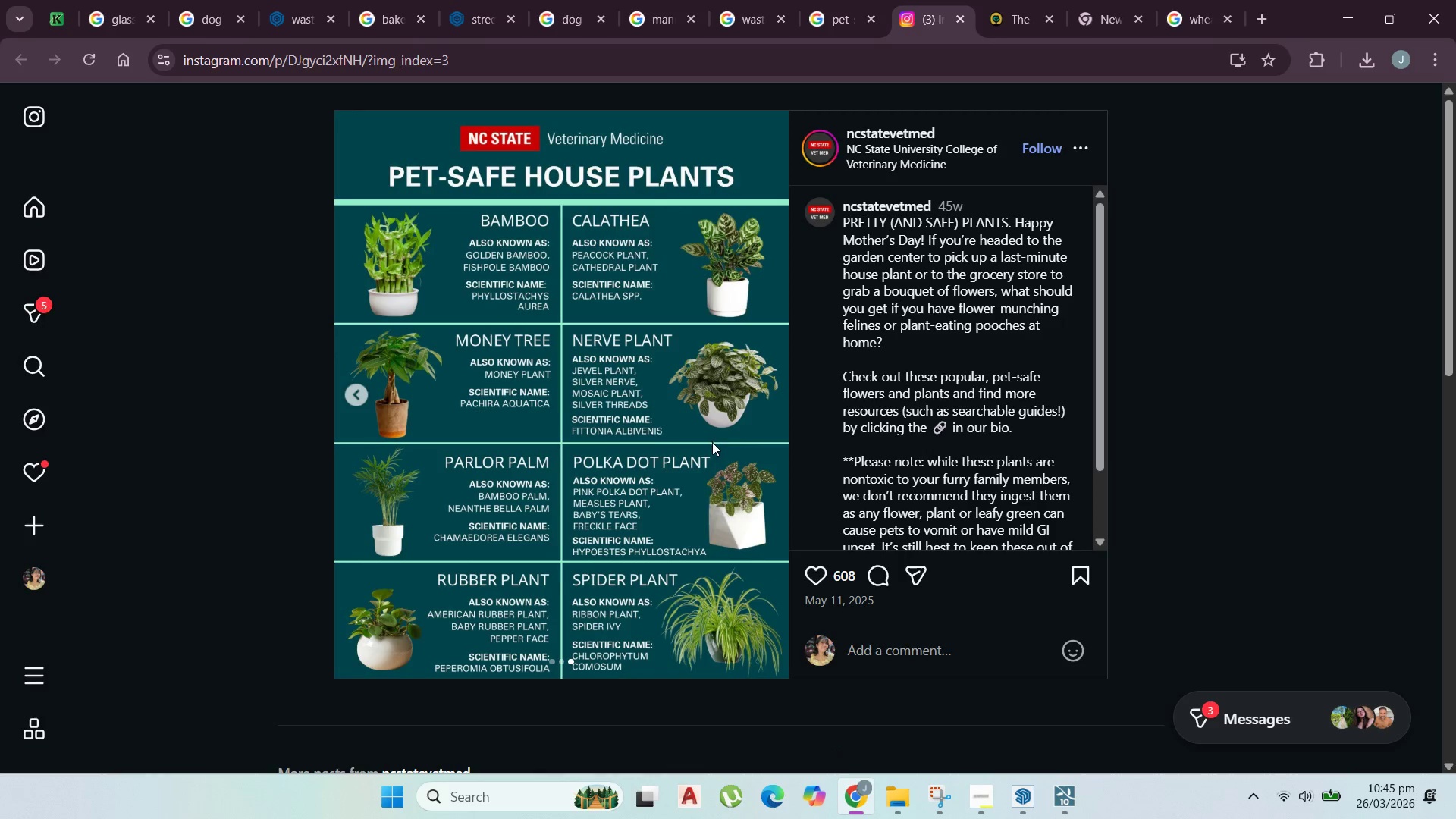 
left_click([1338, 7])
 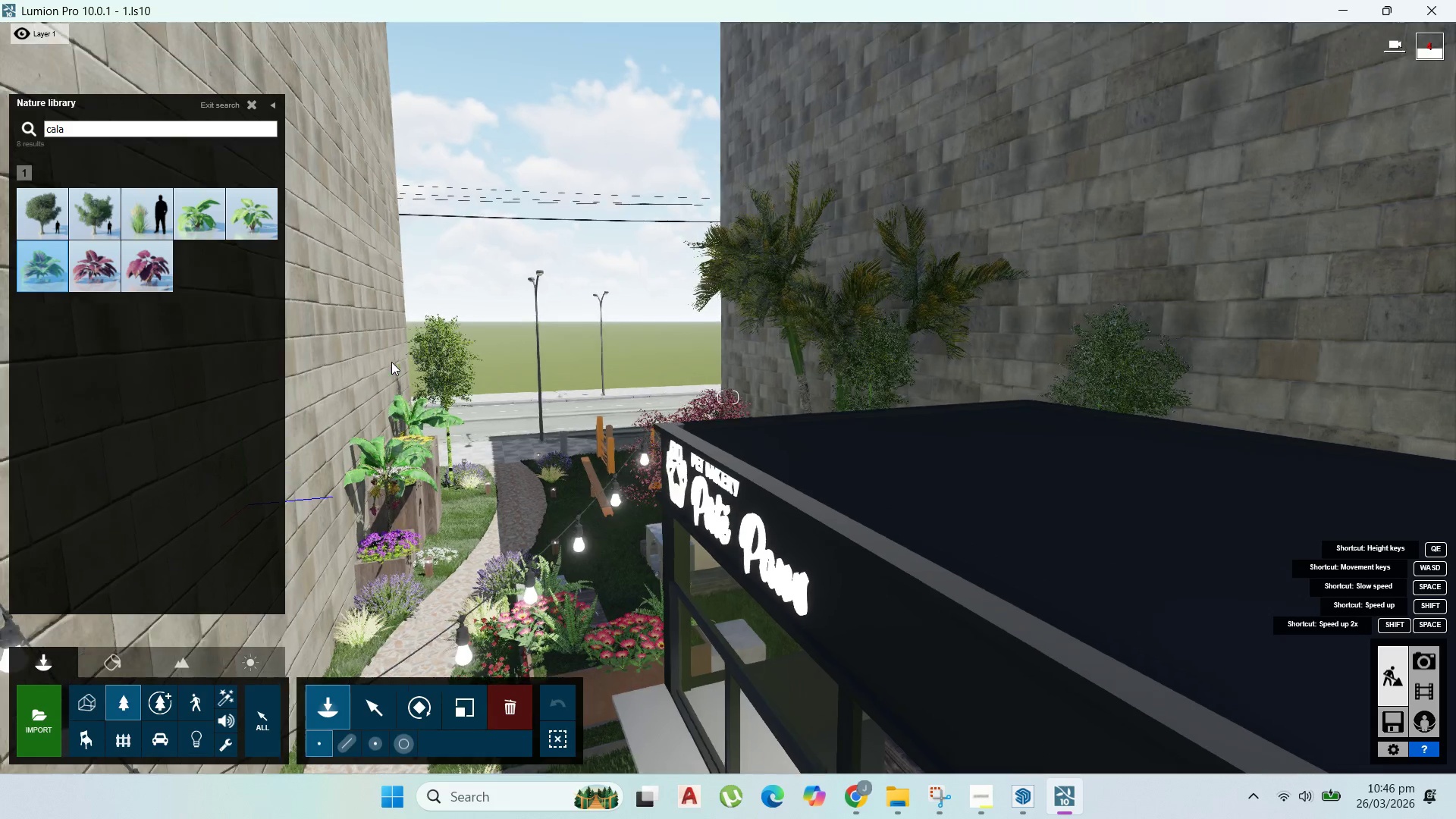 
scroll: coordinate [586, 599], scroll_direction: down, amount: 32.0
 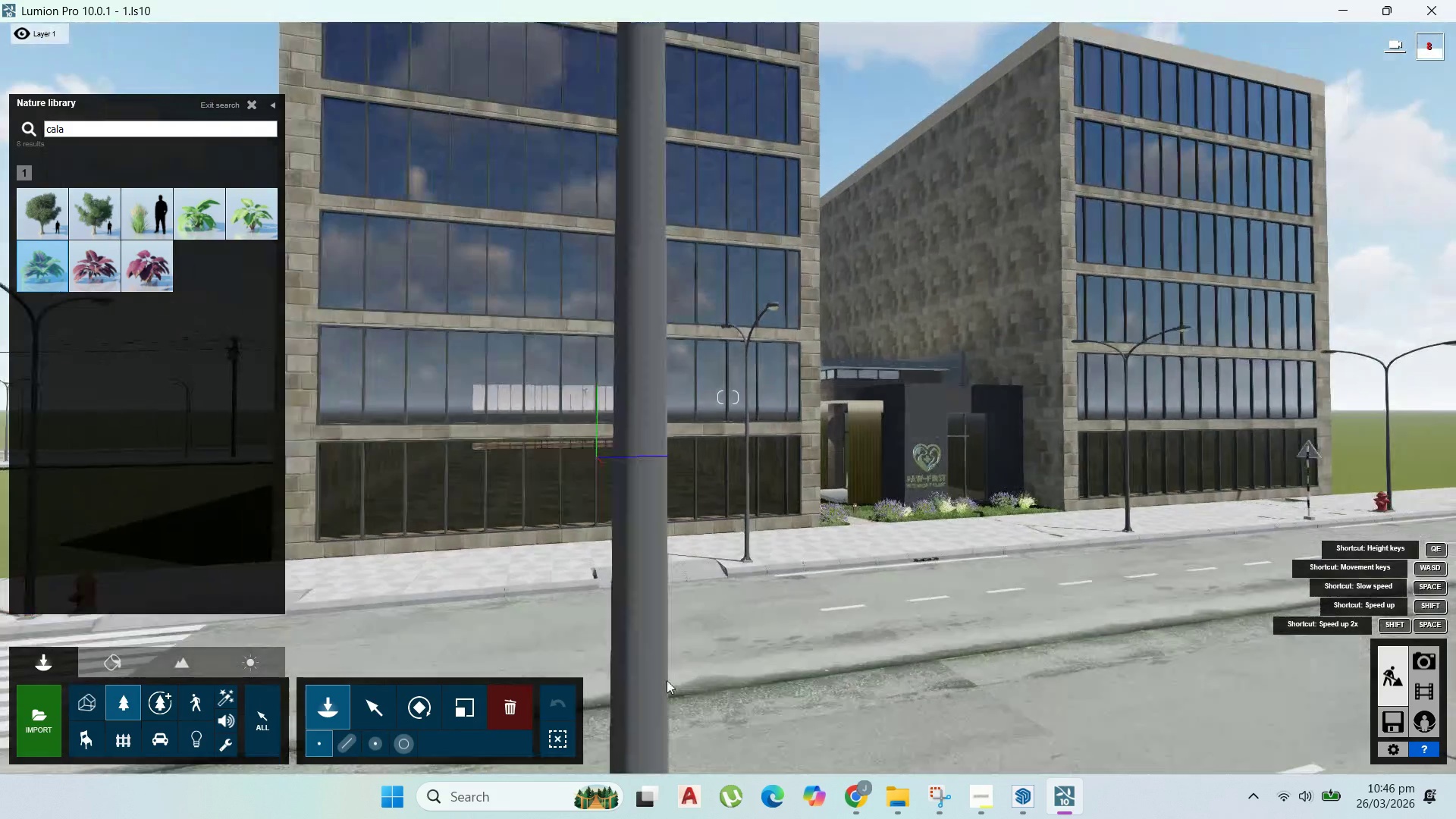 
scroll: coordinate [789, 721], scroll_direction: up, amount: 2.0
 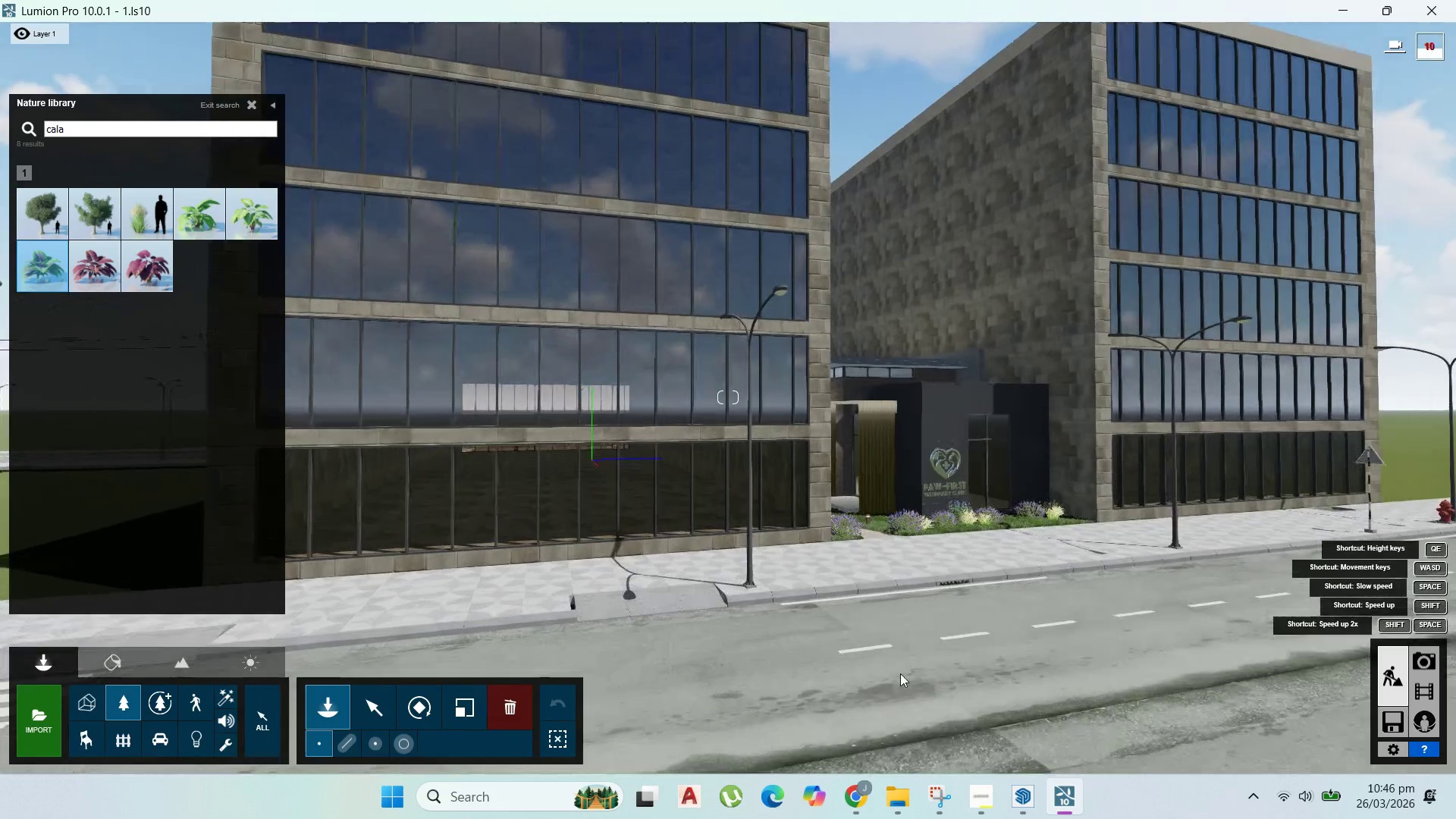 
hold_key(key=D, duration=1.5)
 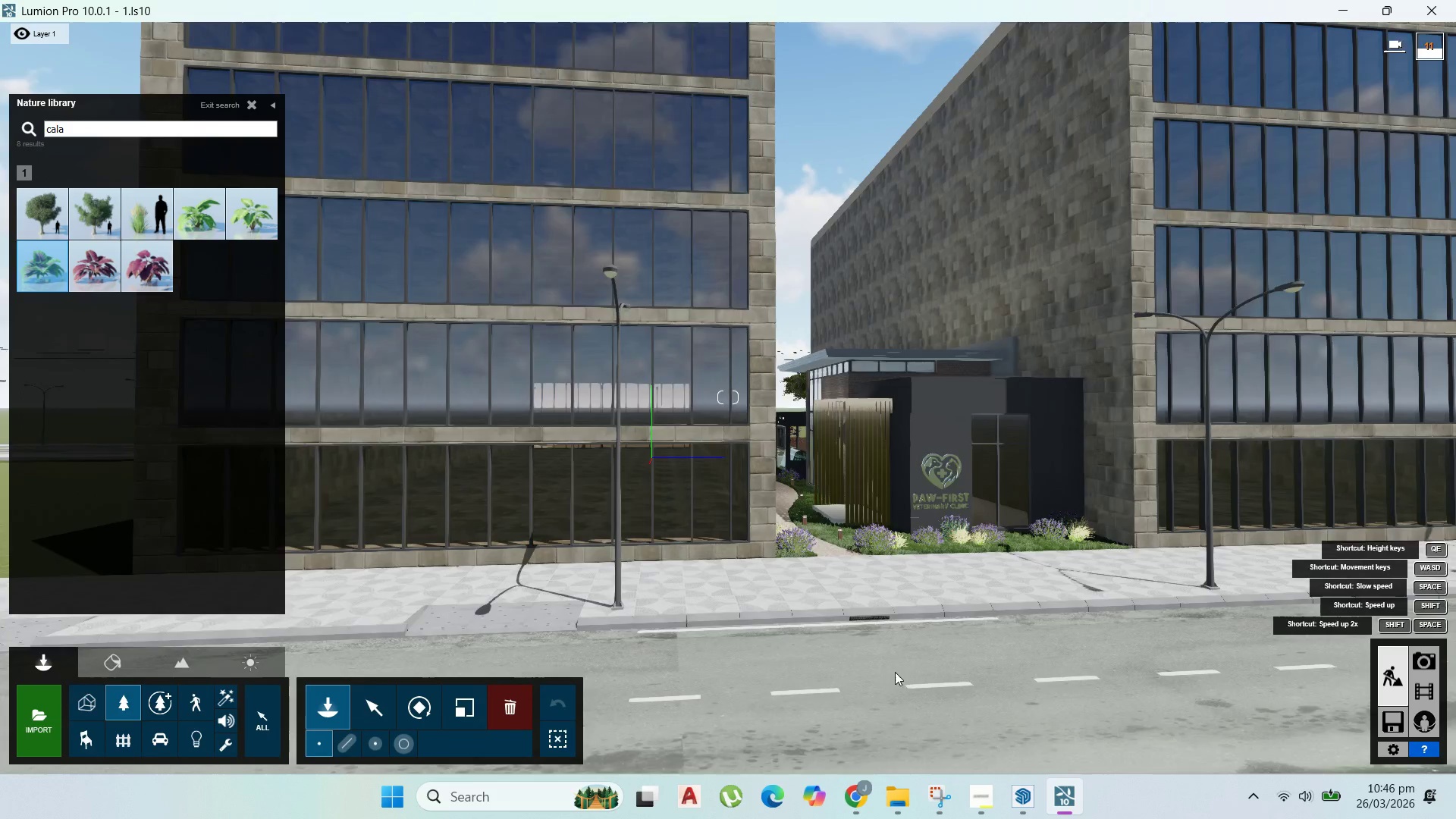 
hold_key(key=D, duration=1.44)
 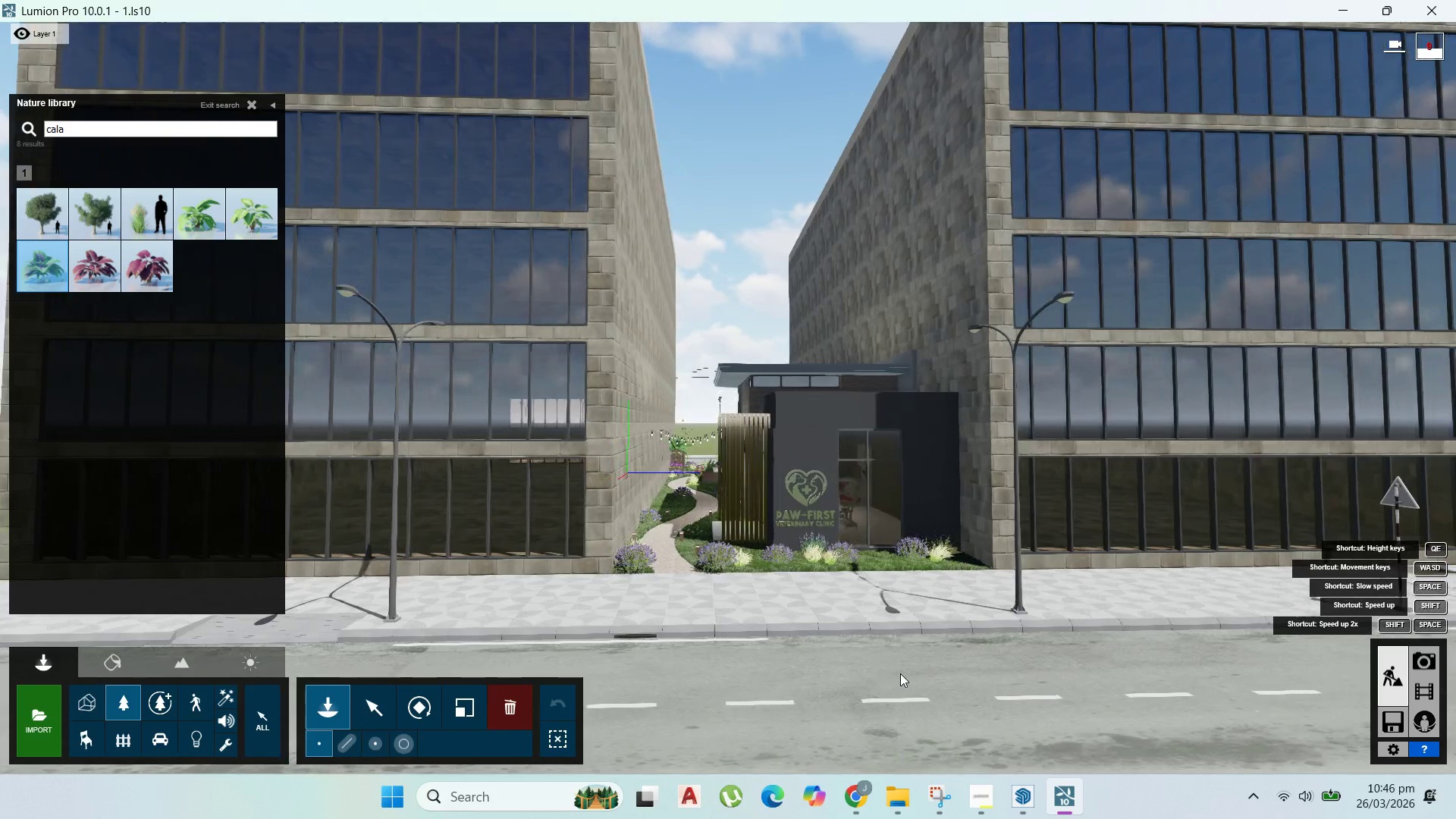 
hold_key(key=S, duration=1.53)
 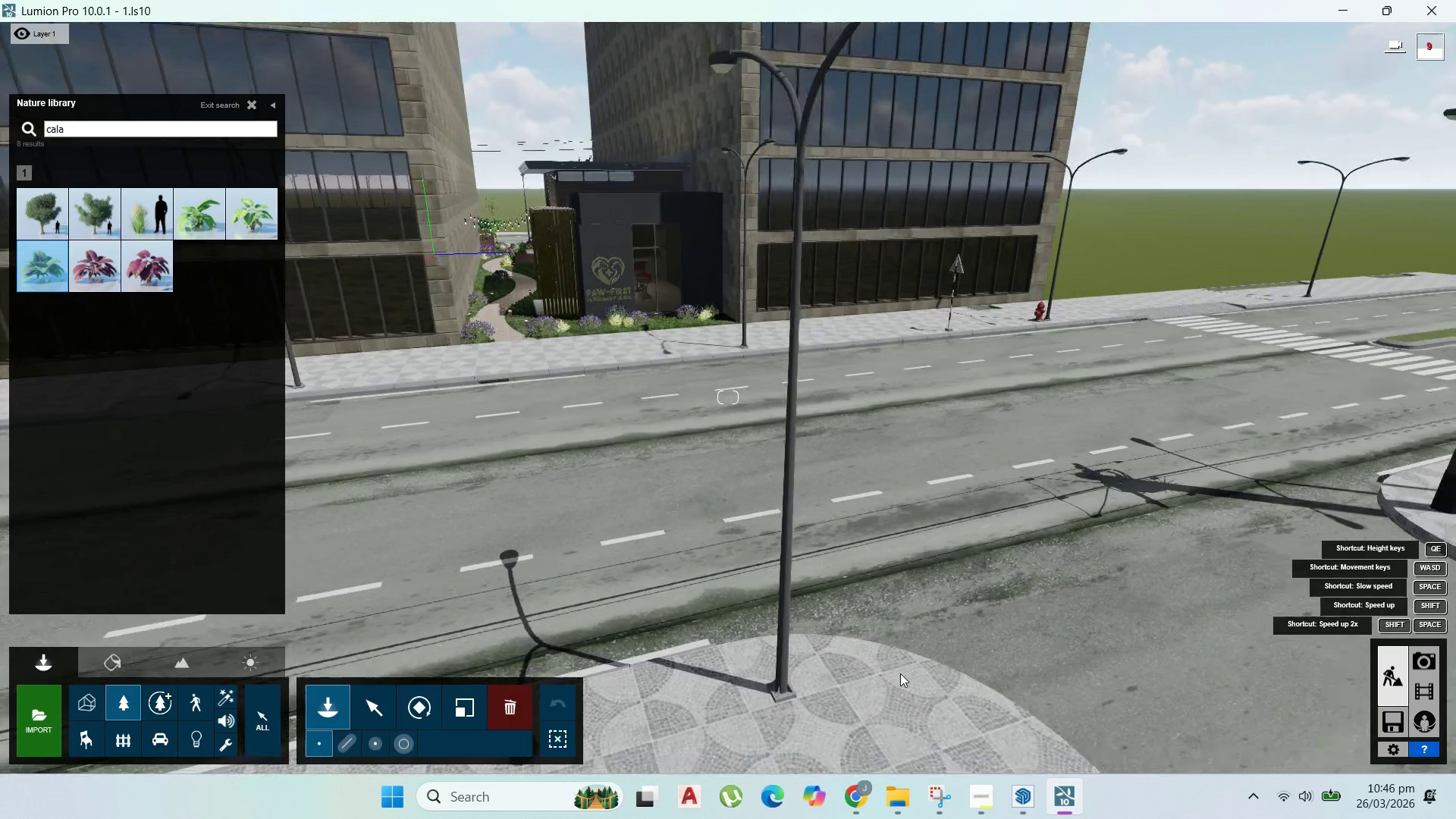 
hold_key(key=S, duration=1.5)
 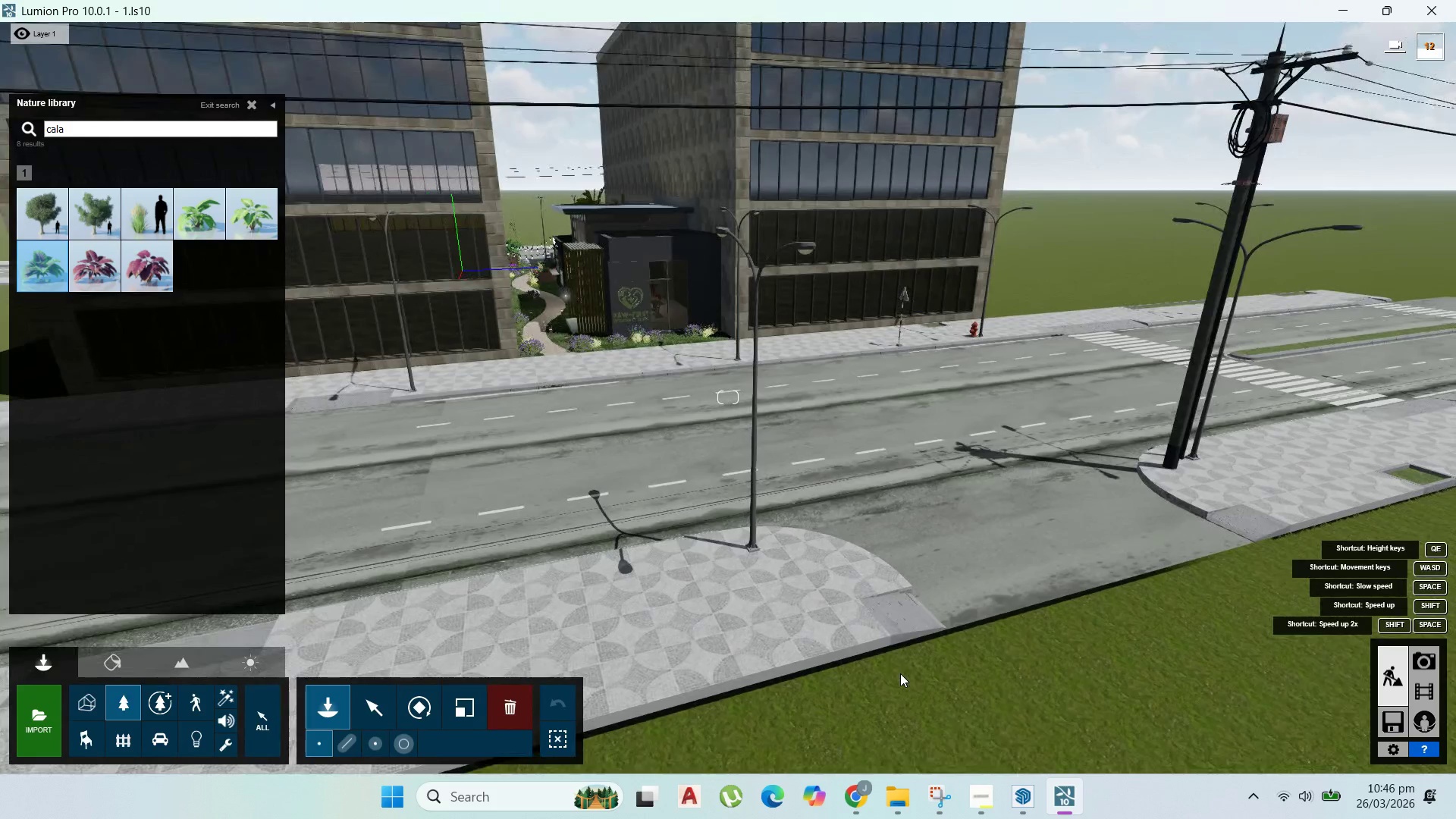 
hold_key(key=S, duration=0.55)
 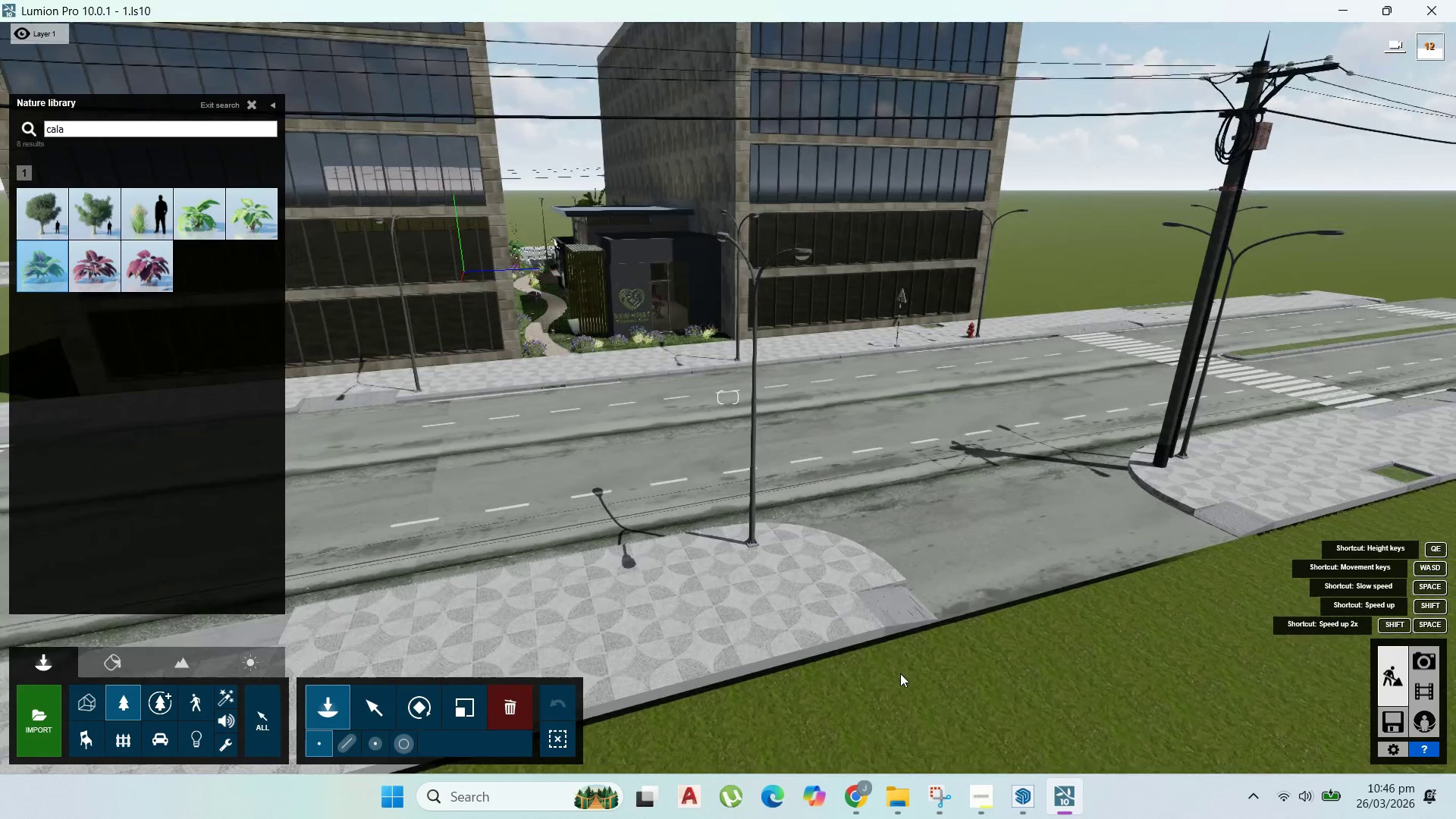 
hold_key(key=W, duration=1.52)
 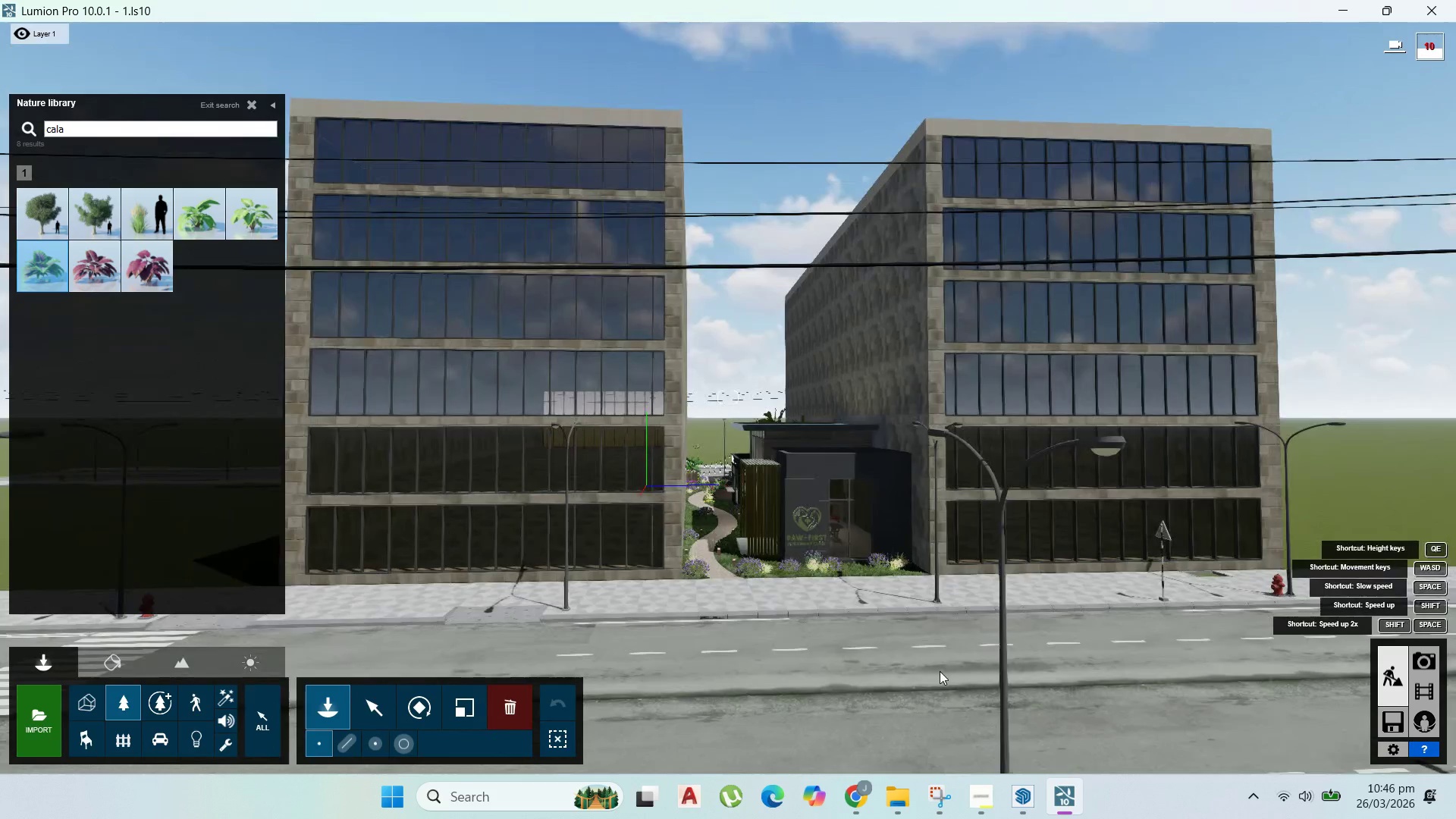 
hold_key(key=W, duration=0.91)
 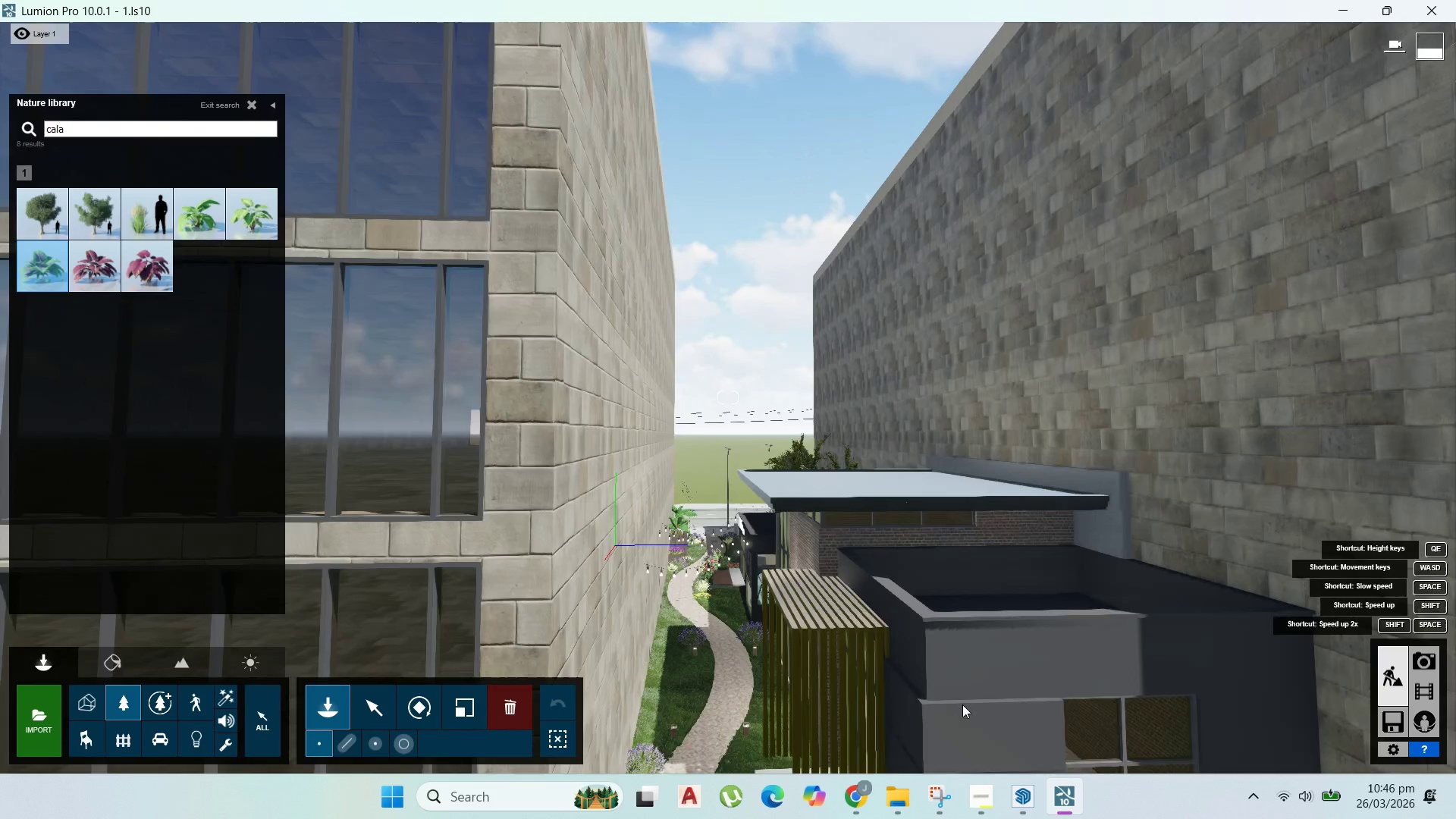 
right_click([900, 673])
 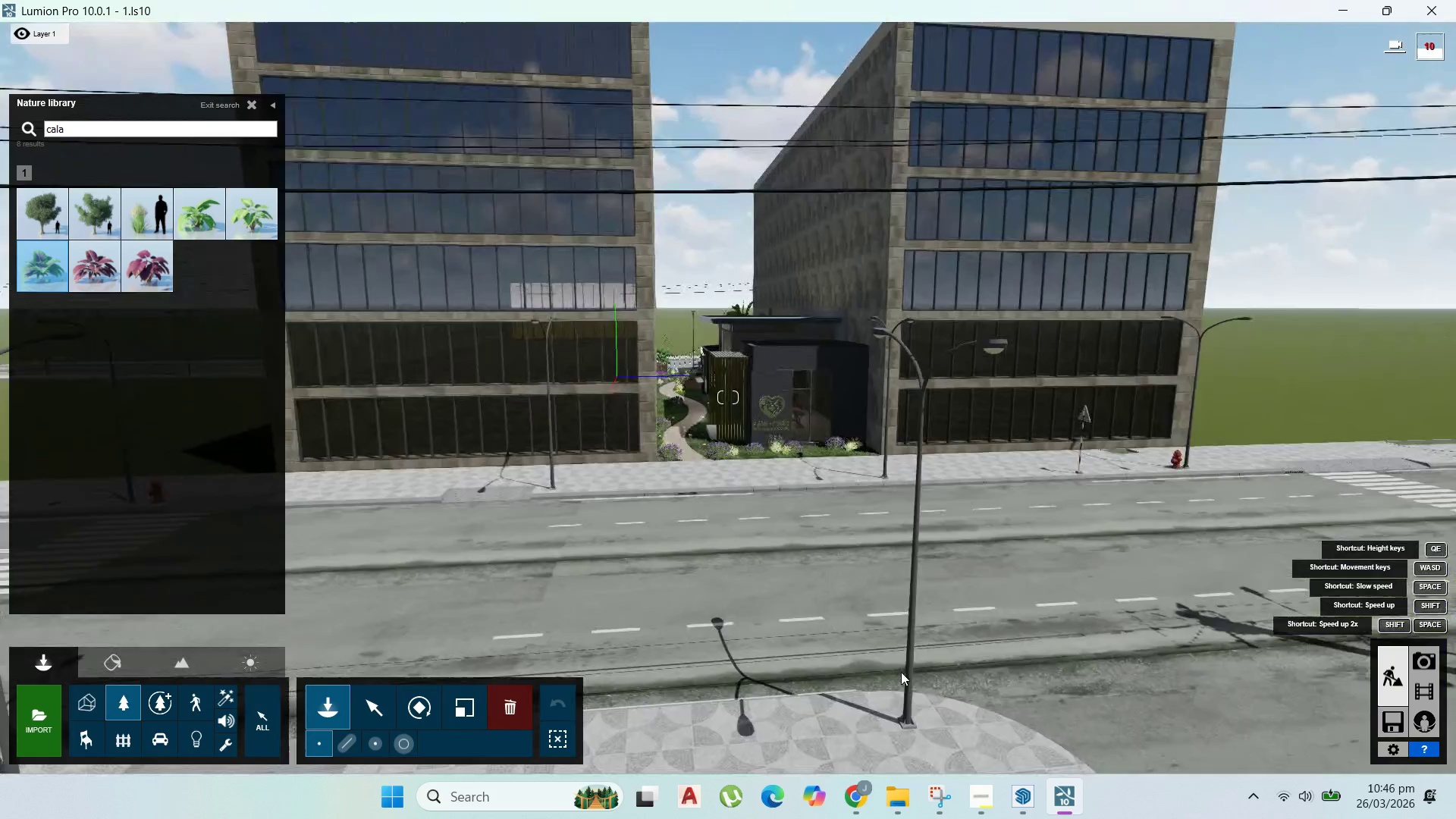 
hold_key(key=W, duration=0.88)
 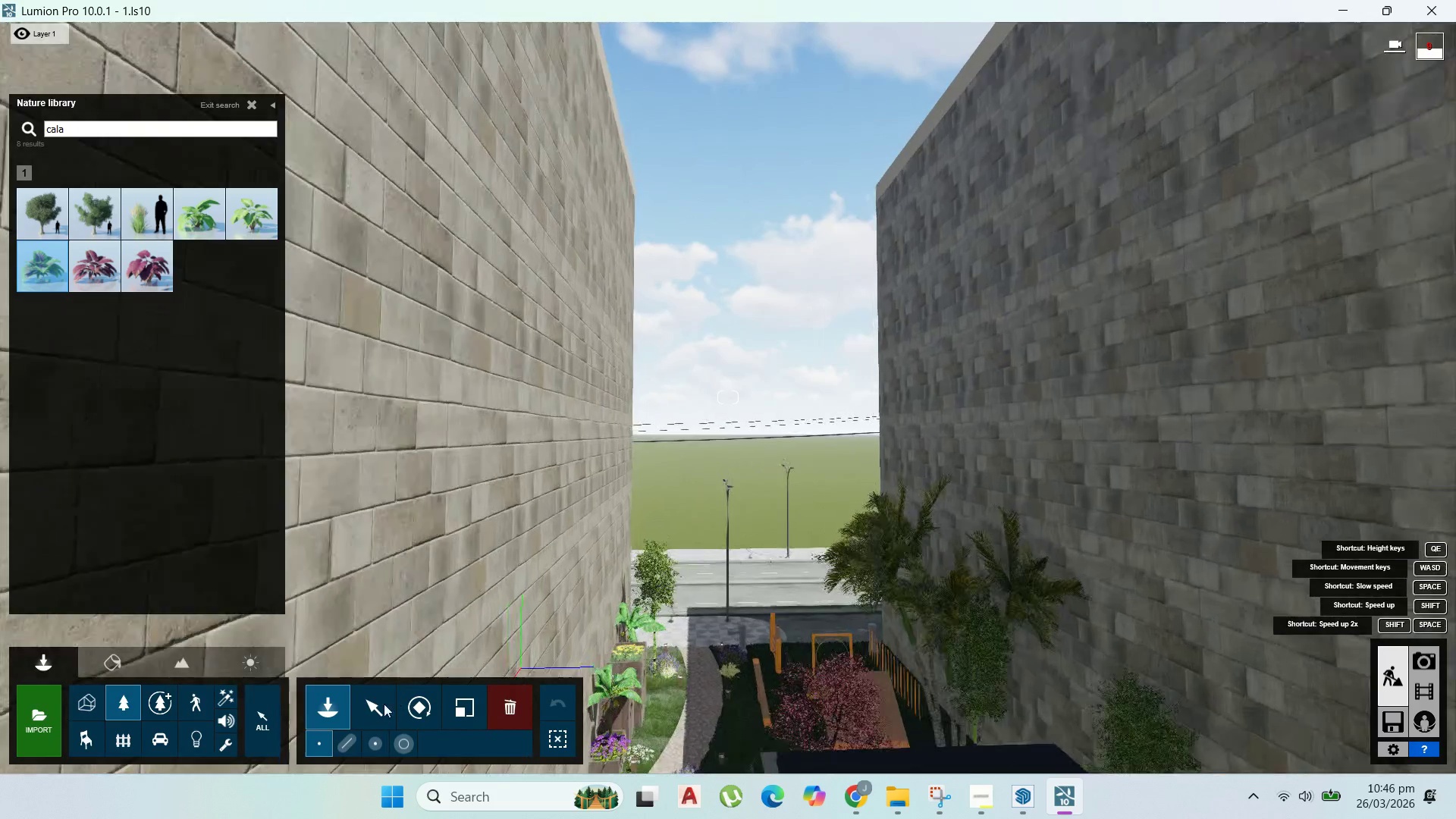 
scroll: coordinate [973, 706], scroll_direction: up, amount: 16.0
 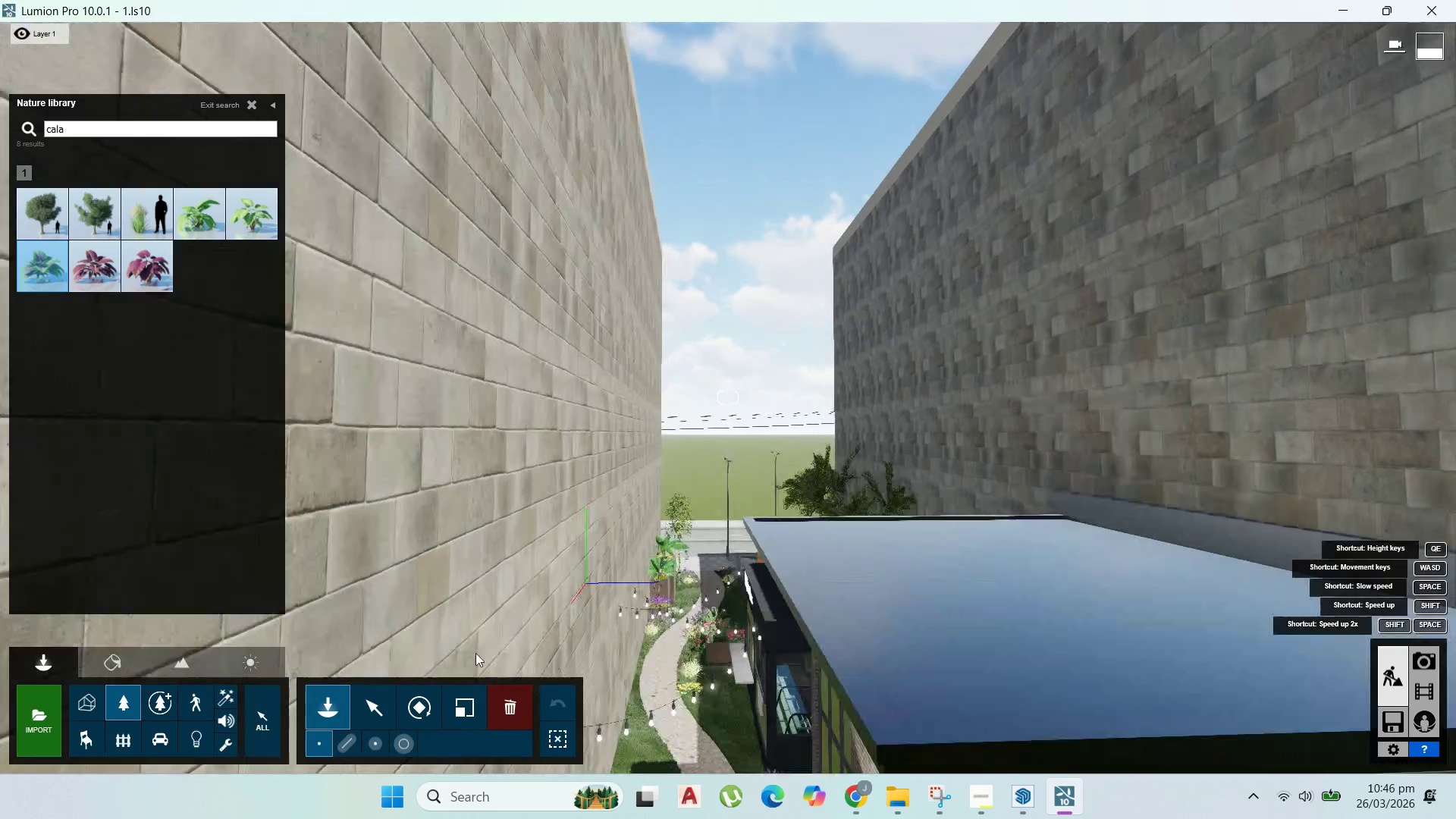 
left_click([383, 704])
 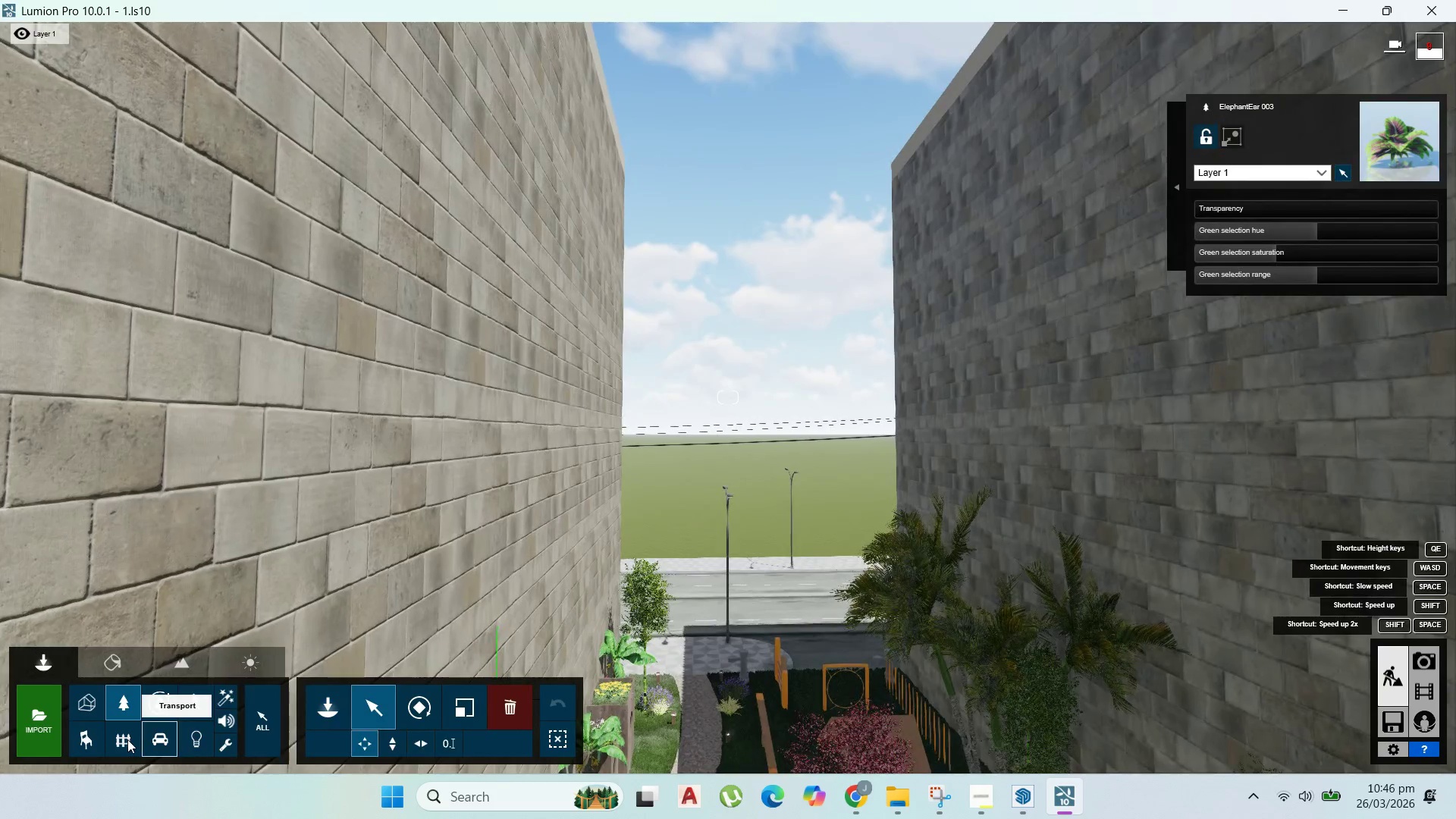 
left_click([127, 739])
 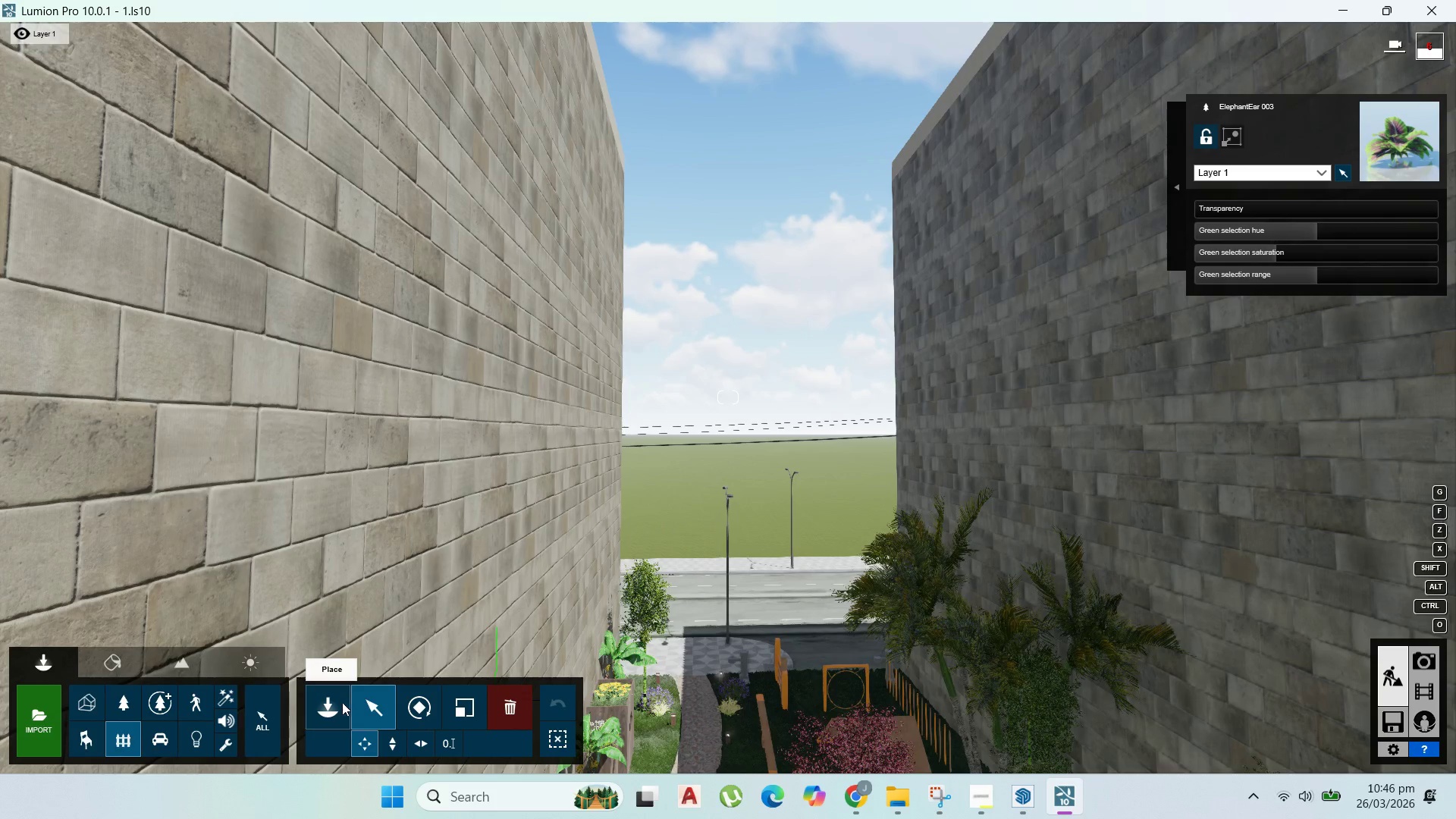 
left_click([339, 701])
 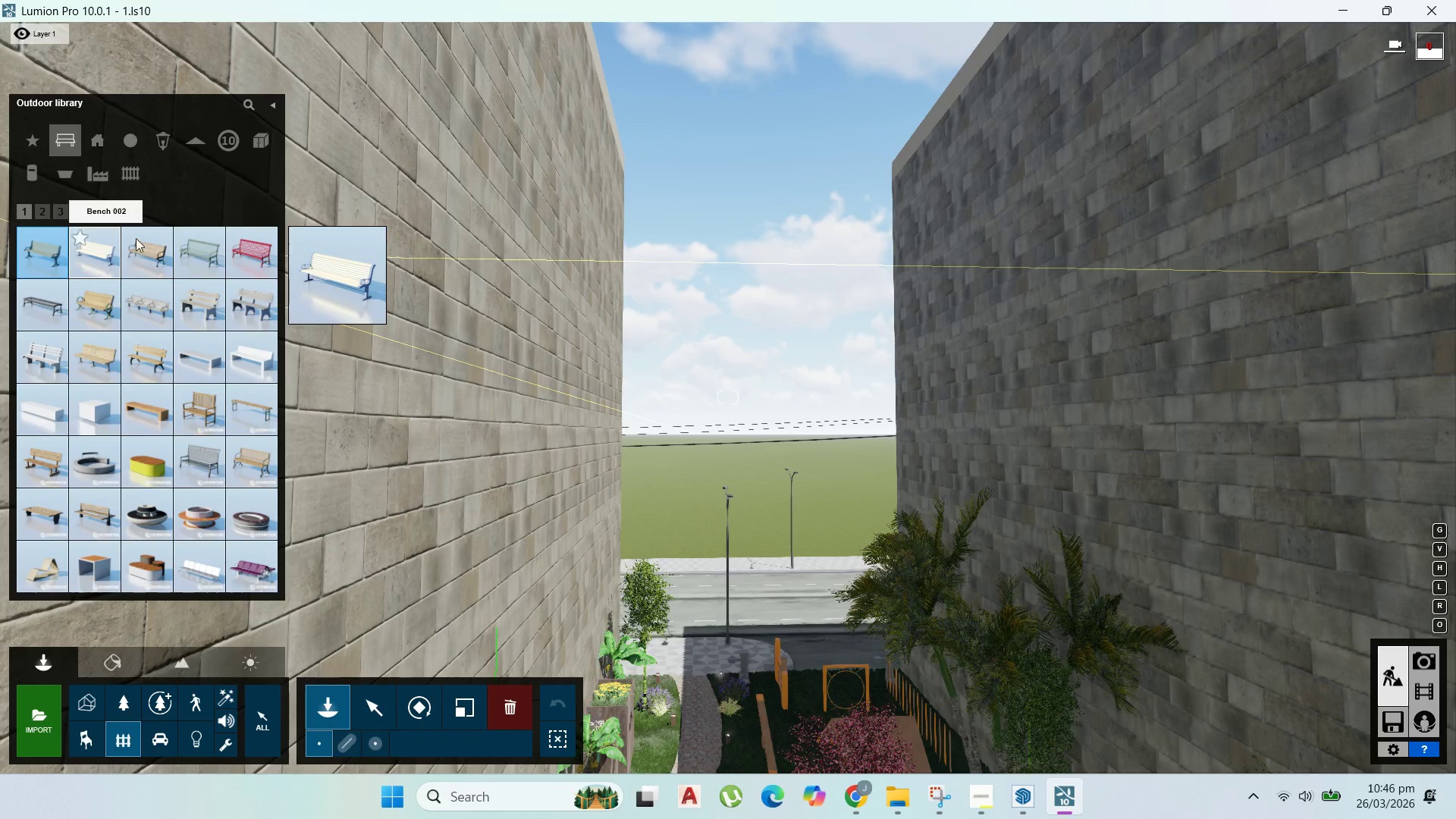 
mouse_move([89, 170])
 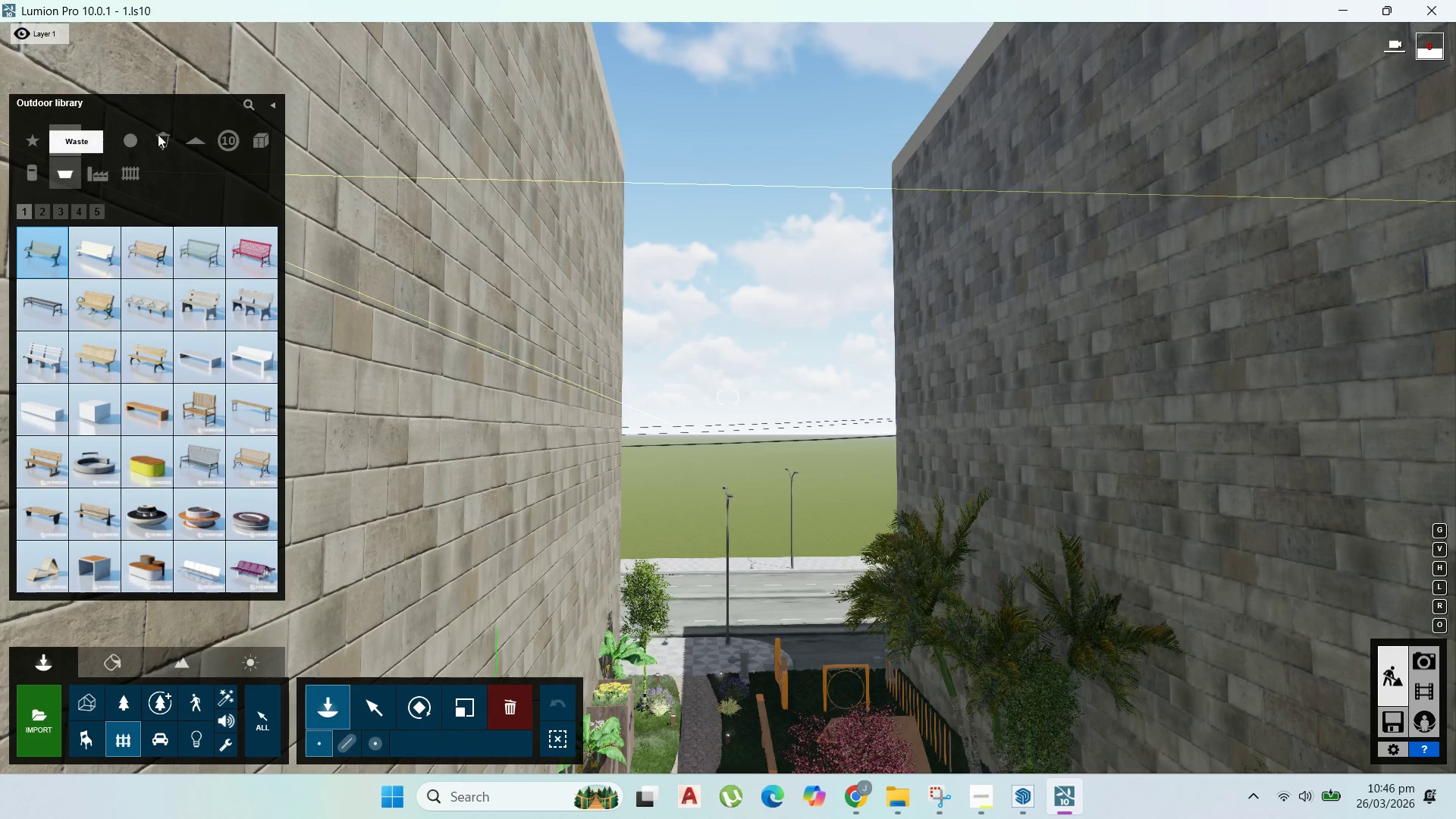 
mouse_move([202, 139])
 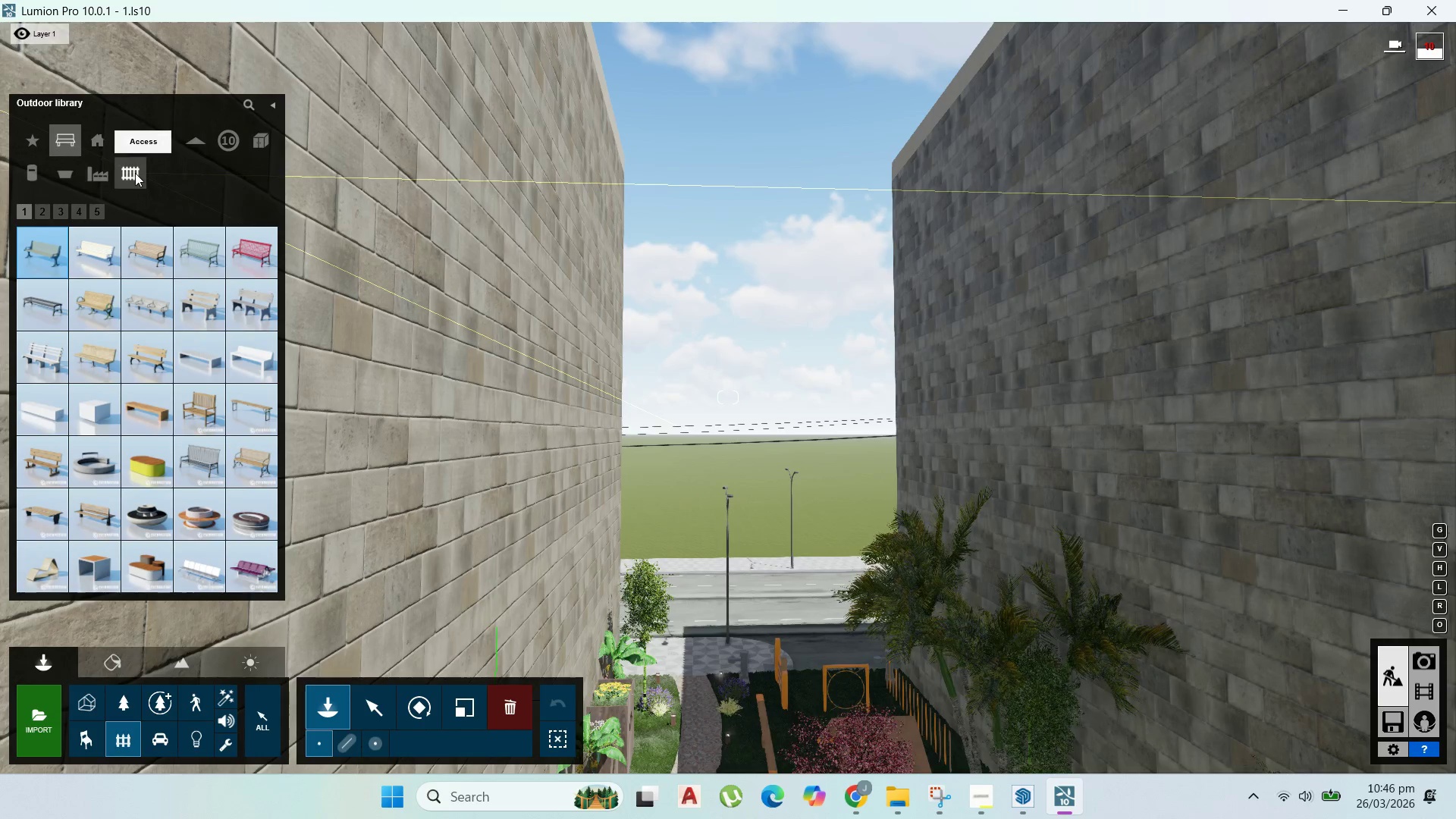 
left_click([93, 140])
 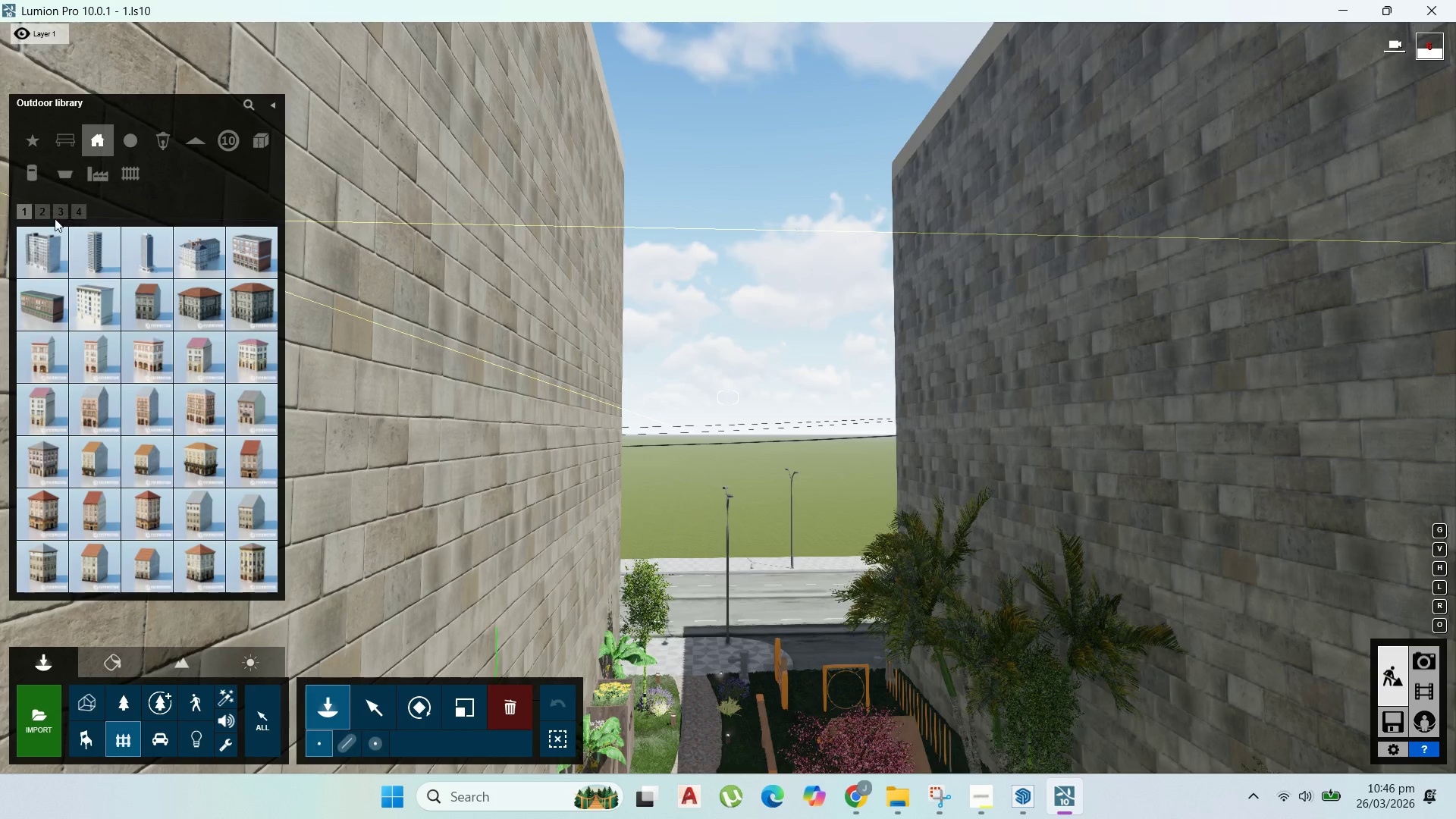 
left_click([54, 246])
 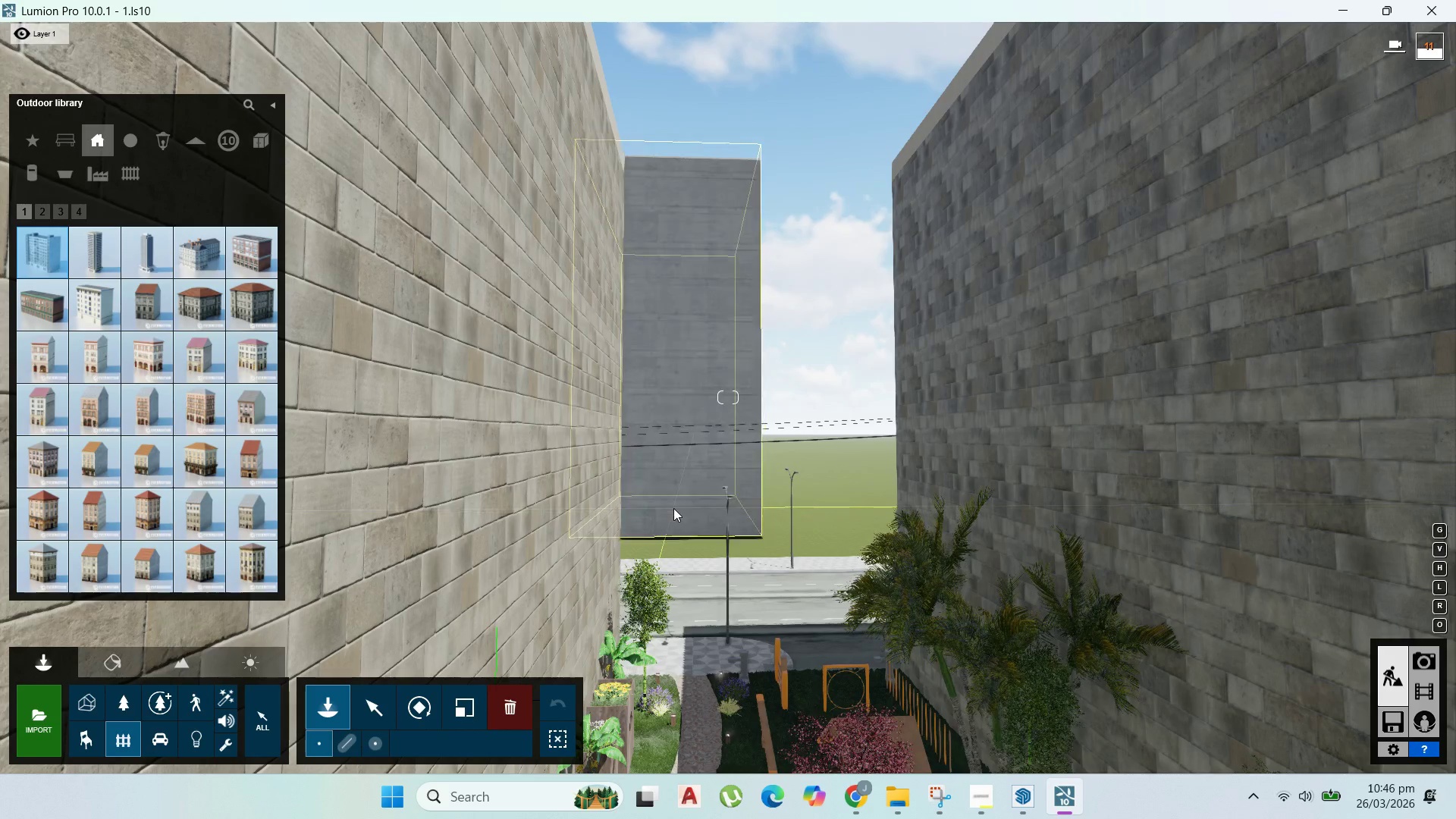 
left_click([676, 508])
 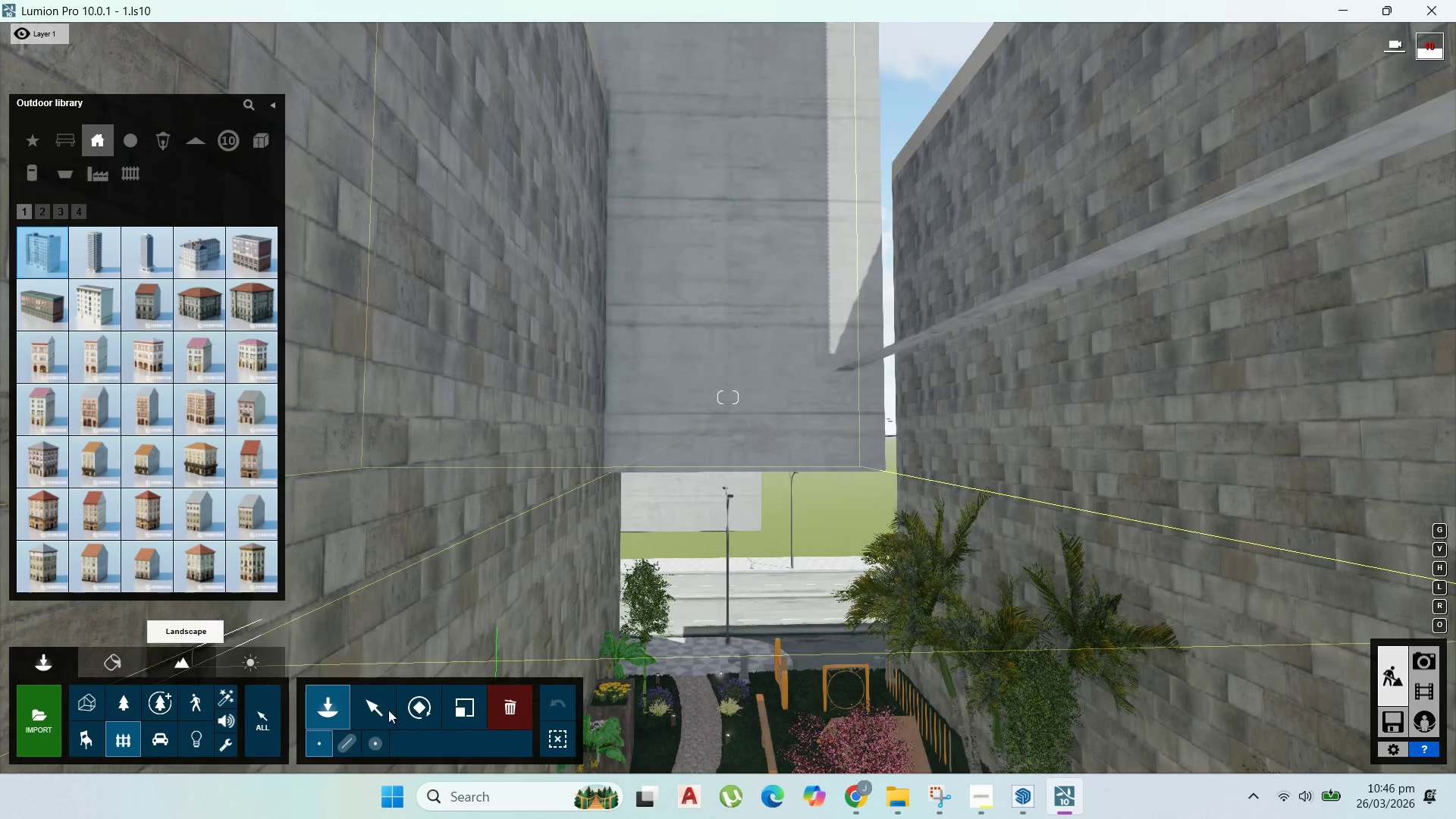 
left_click([421, 710])
 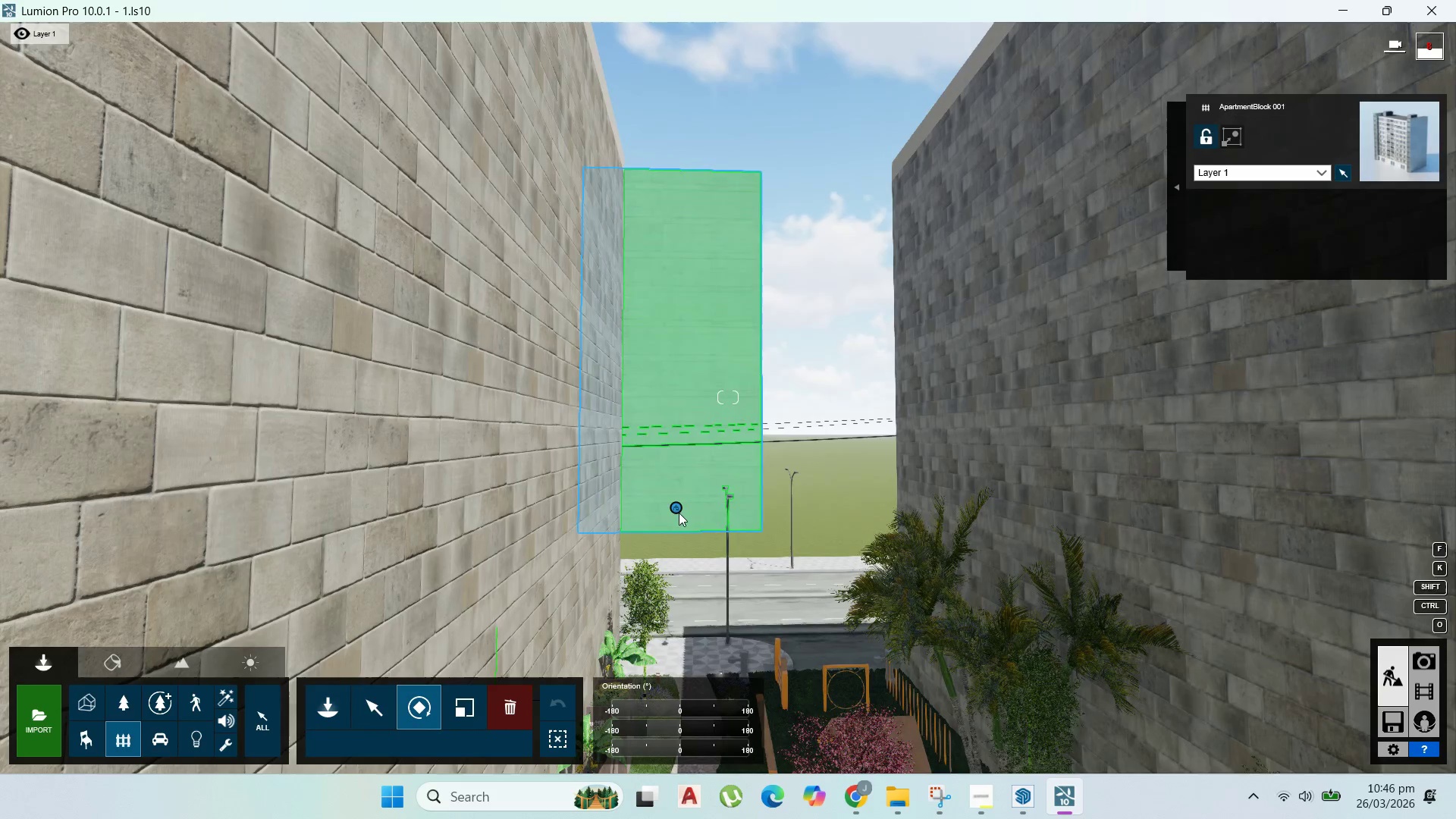 
left_click_drag(start_coordinate=[677, 507], to_coordinate=[742, 628])
 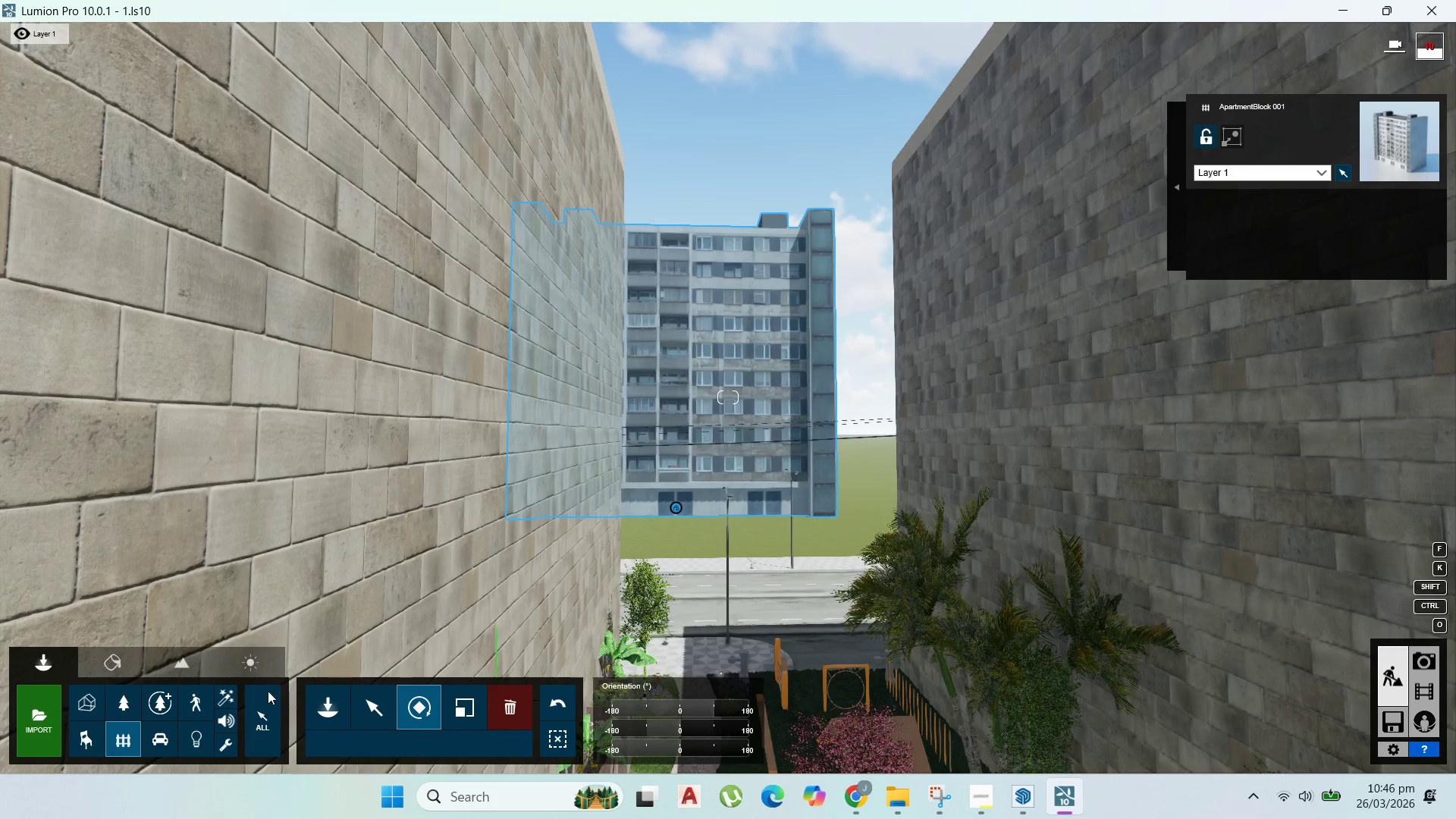 
left_click([372, 704])
 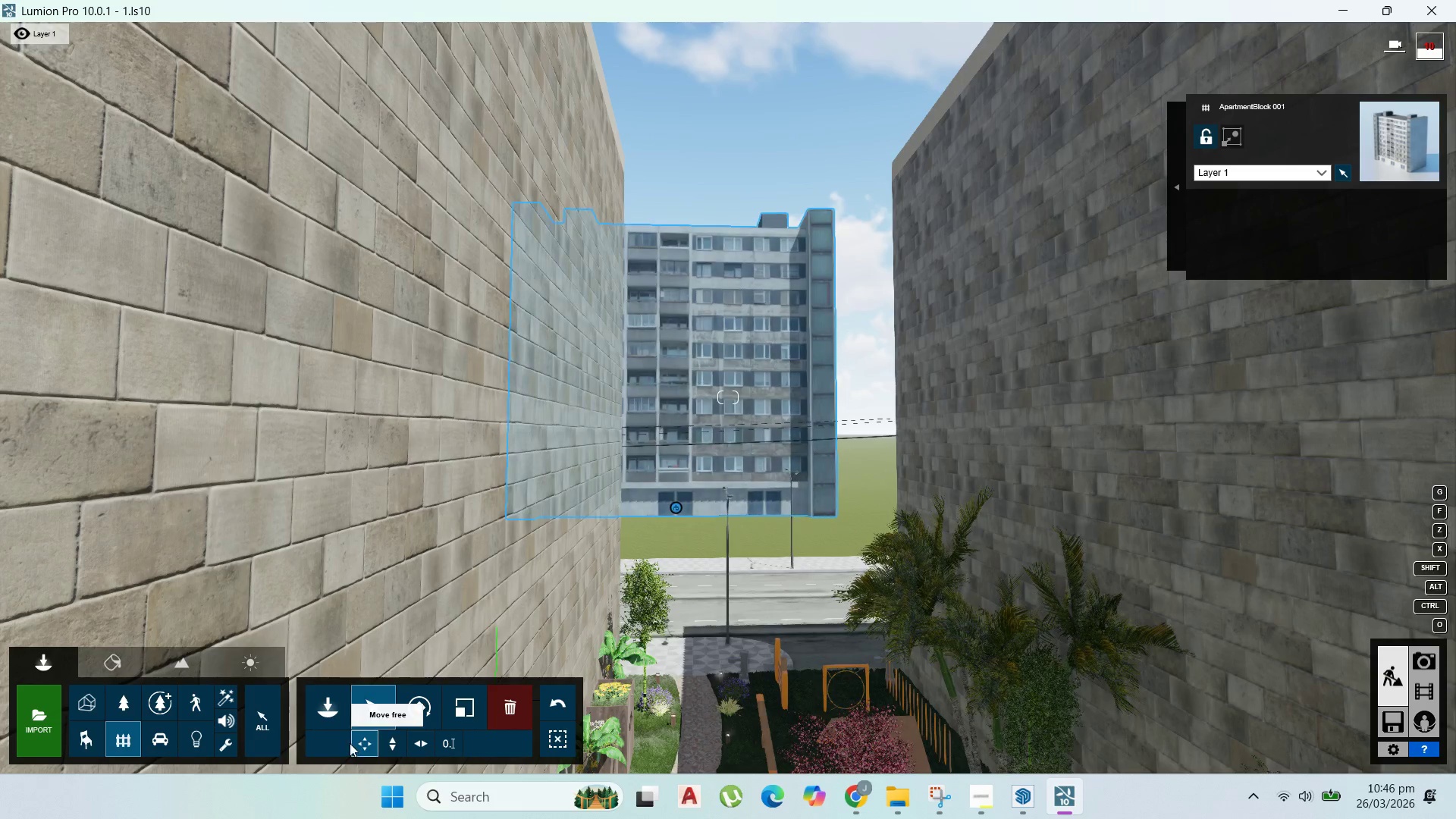 
left_click_drag(start_coordinate=[369, 742], to_coordinate=[380, 736])
 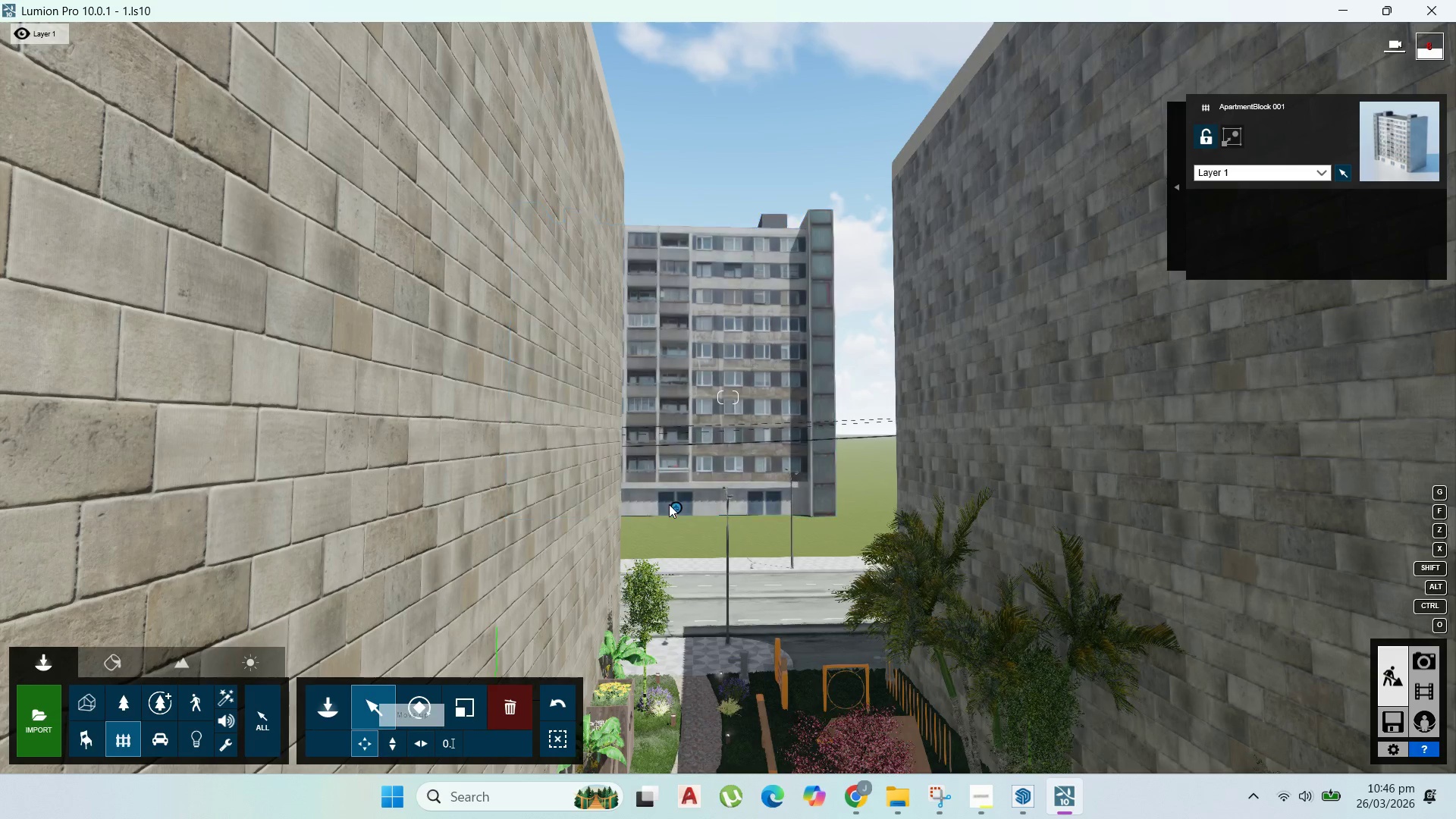 
left_click_drag(start_coordinate=[673, 511], to_coordinate=[642, 527])
 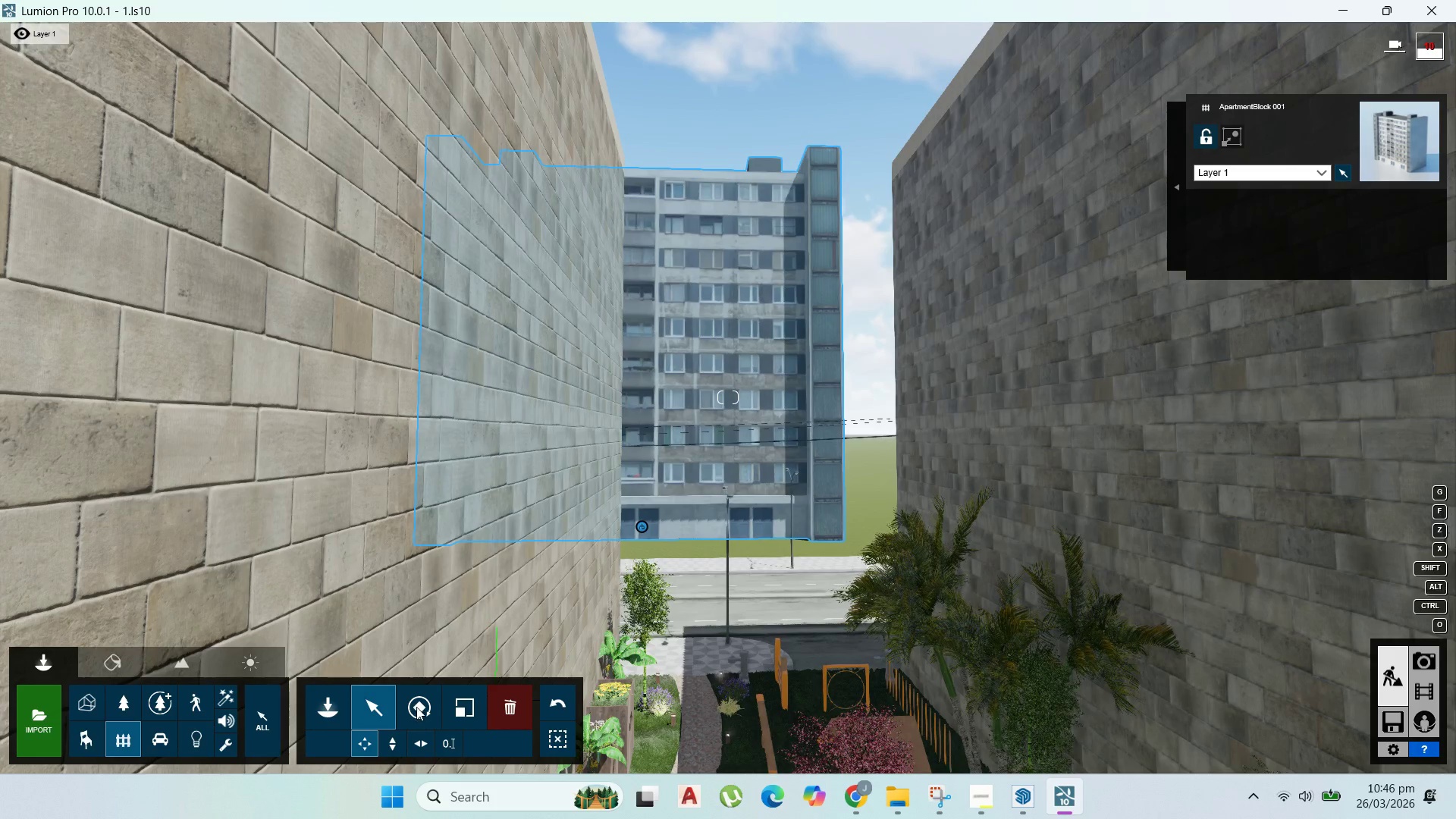 
left_click([335, 701])
 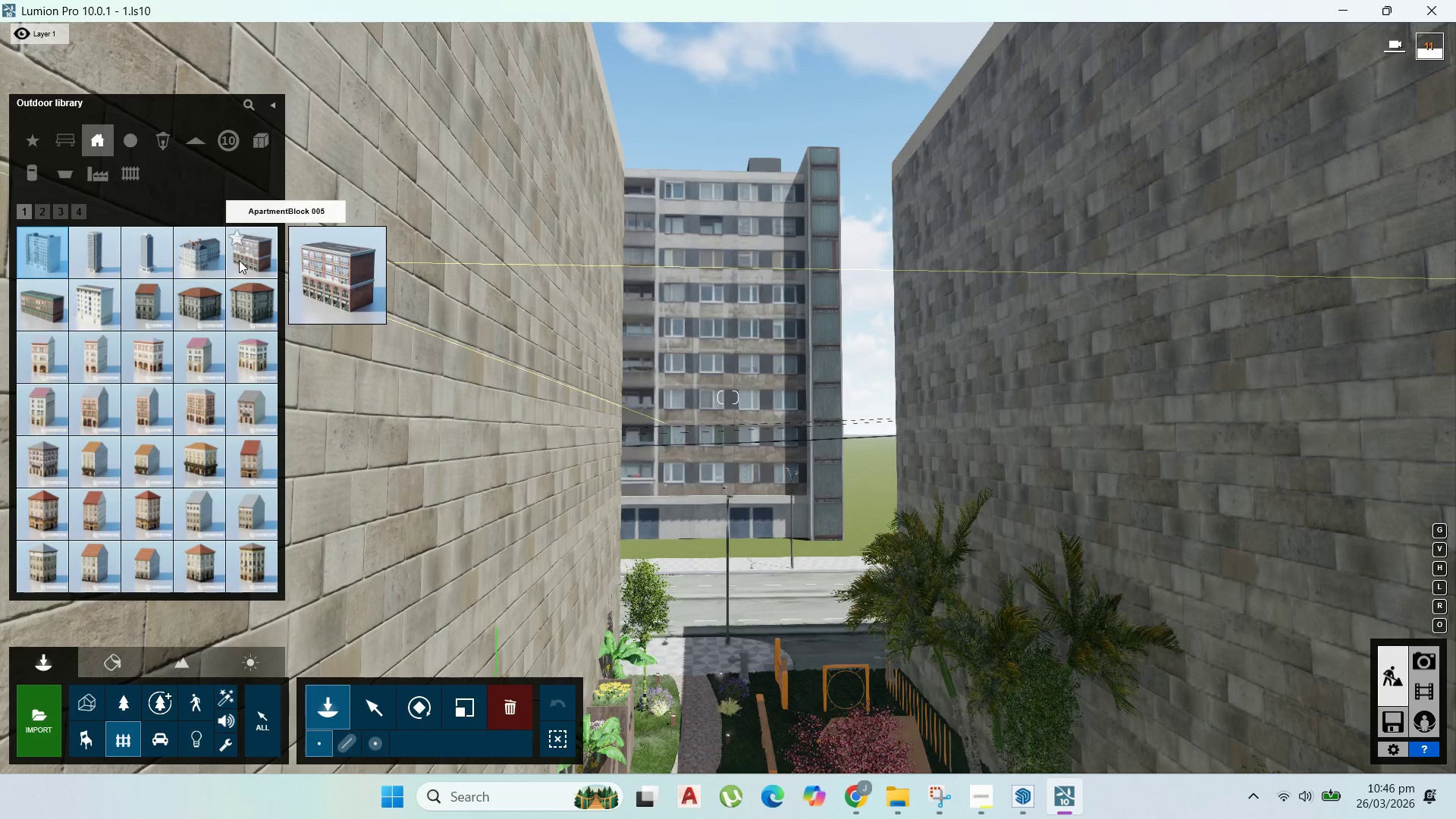 
wait(5.61)
 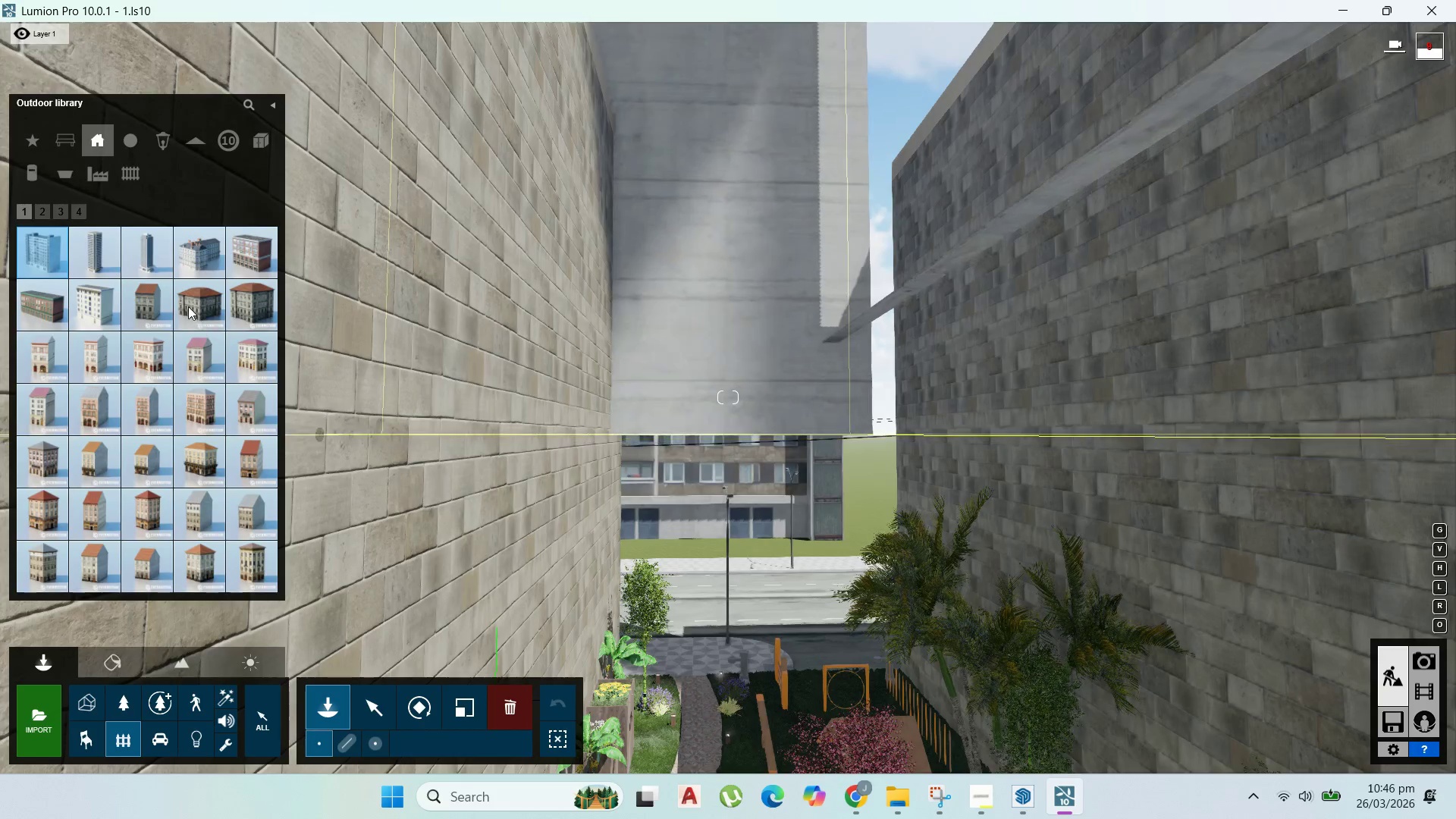 
left_click([50, 211])
 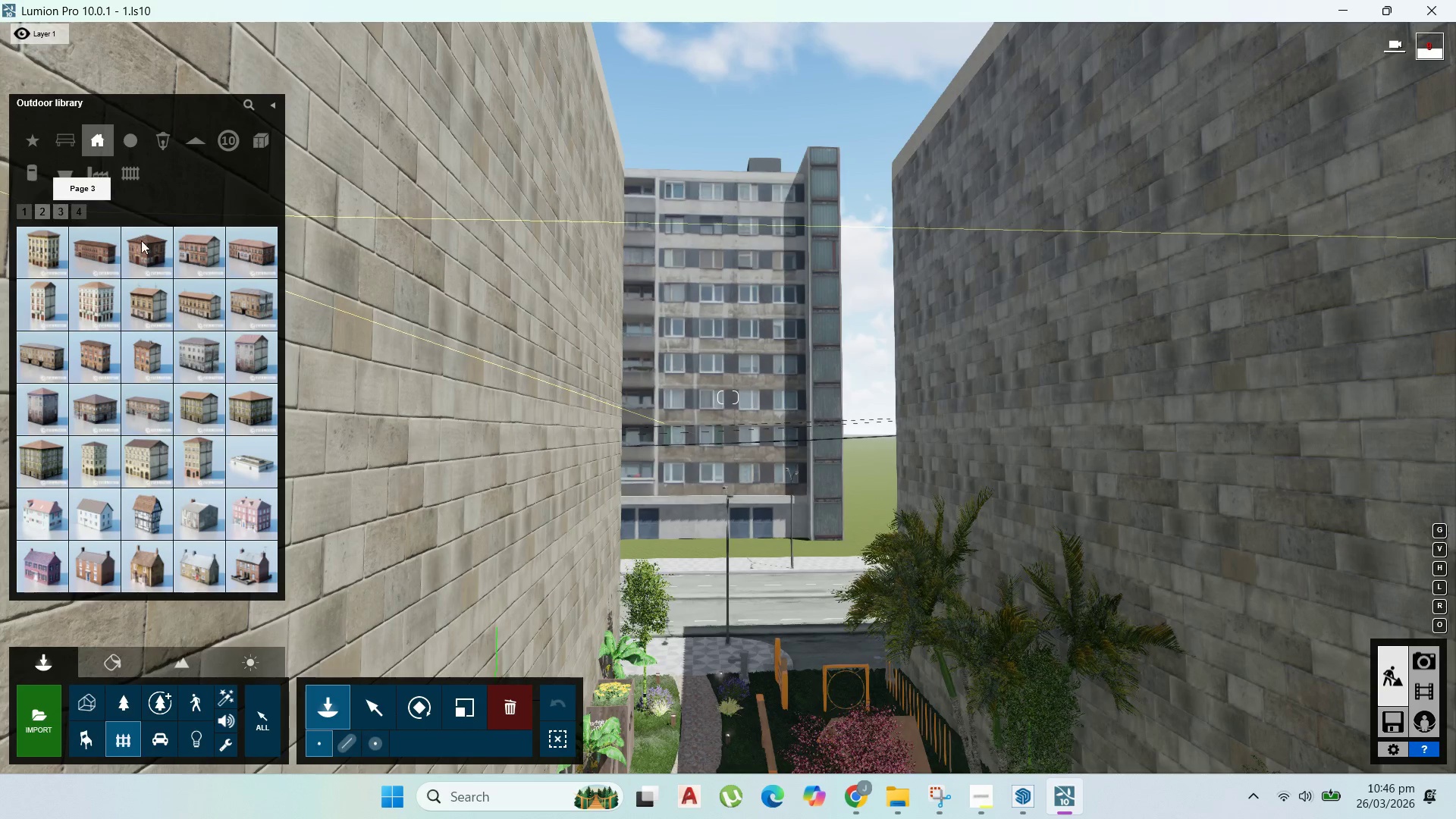 
left_click([117, 249])
 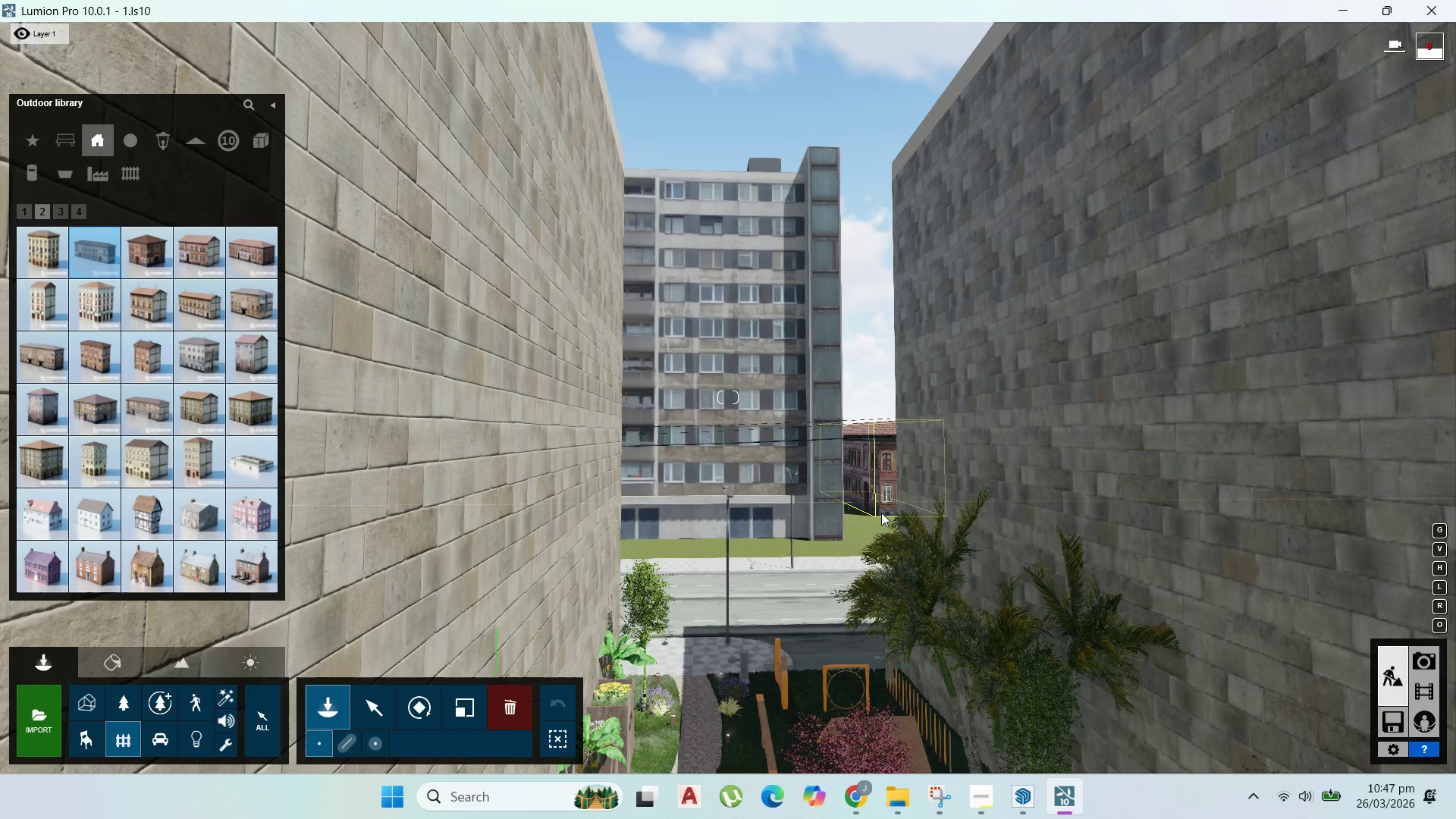 
left_click([882, 514])
 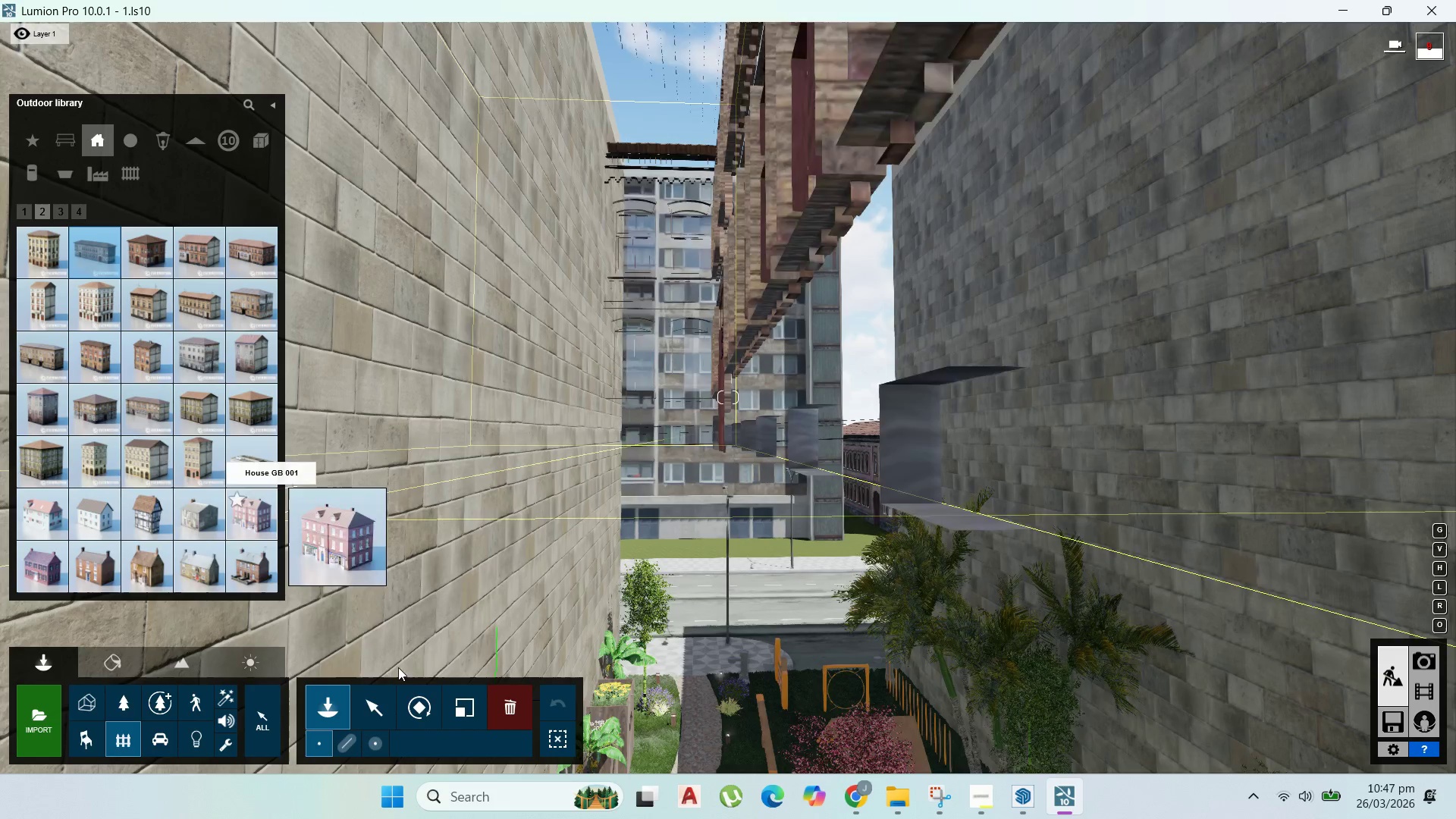 
left_click_drag(start_coordinate=[435, 709], to_coordinate=[444, 709])
 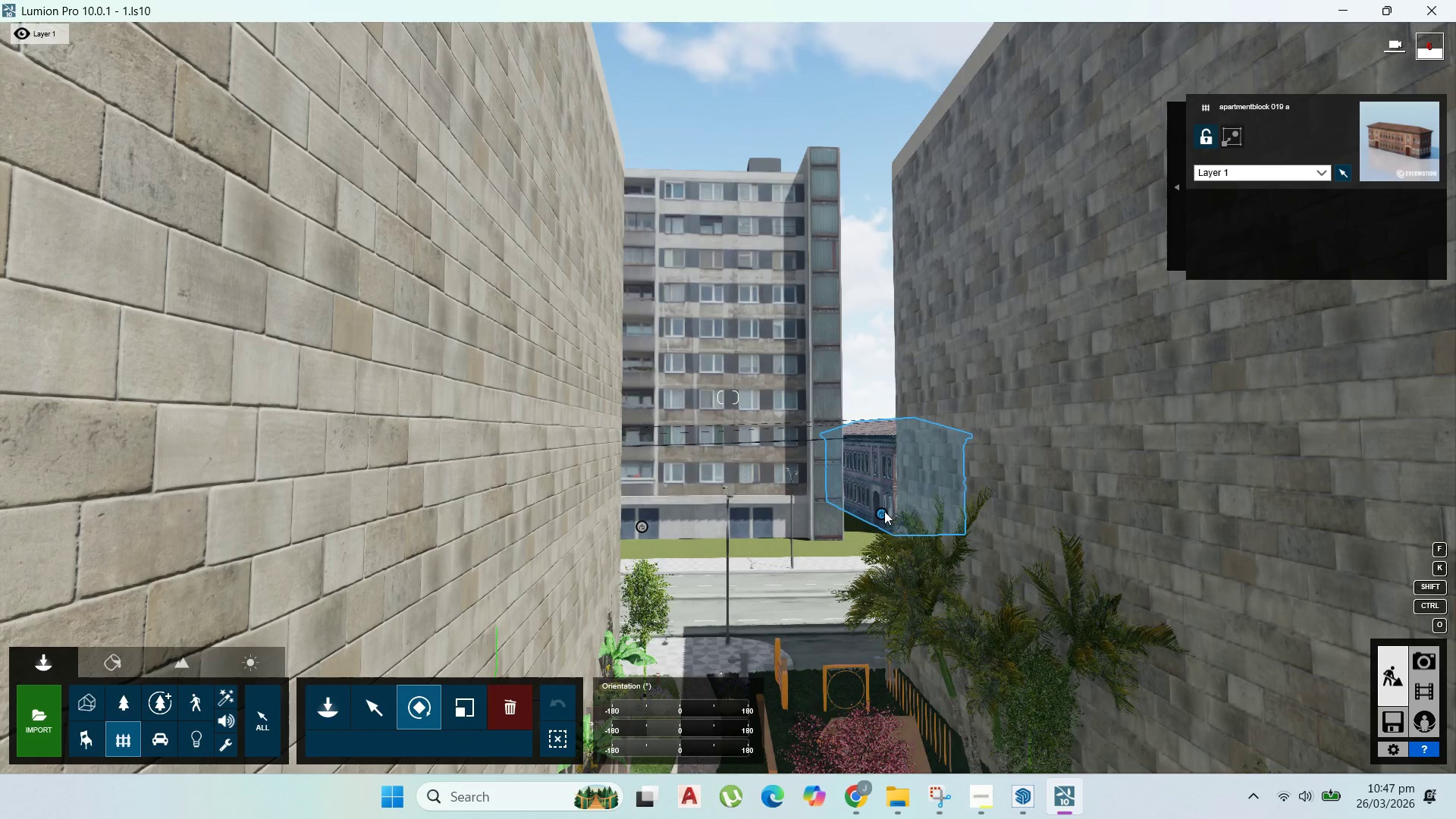 
left_click_drag(start_coordinate=[883, 510], to_coordinate=[787, 607])
 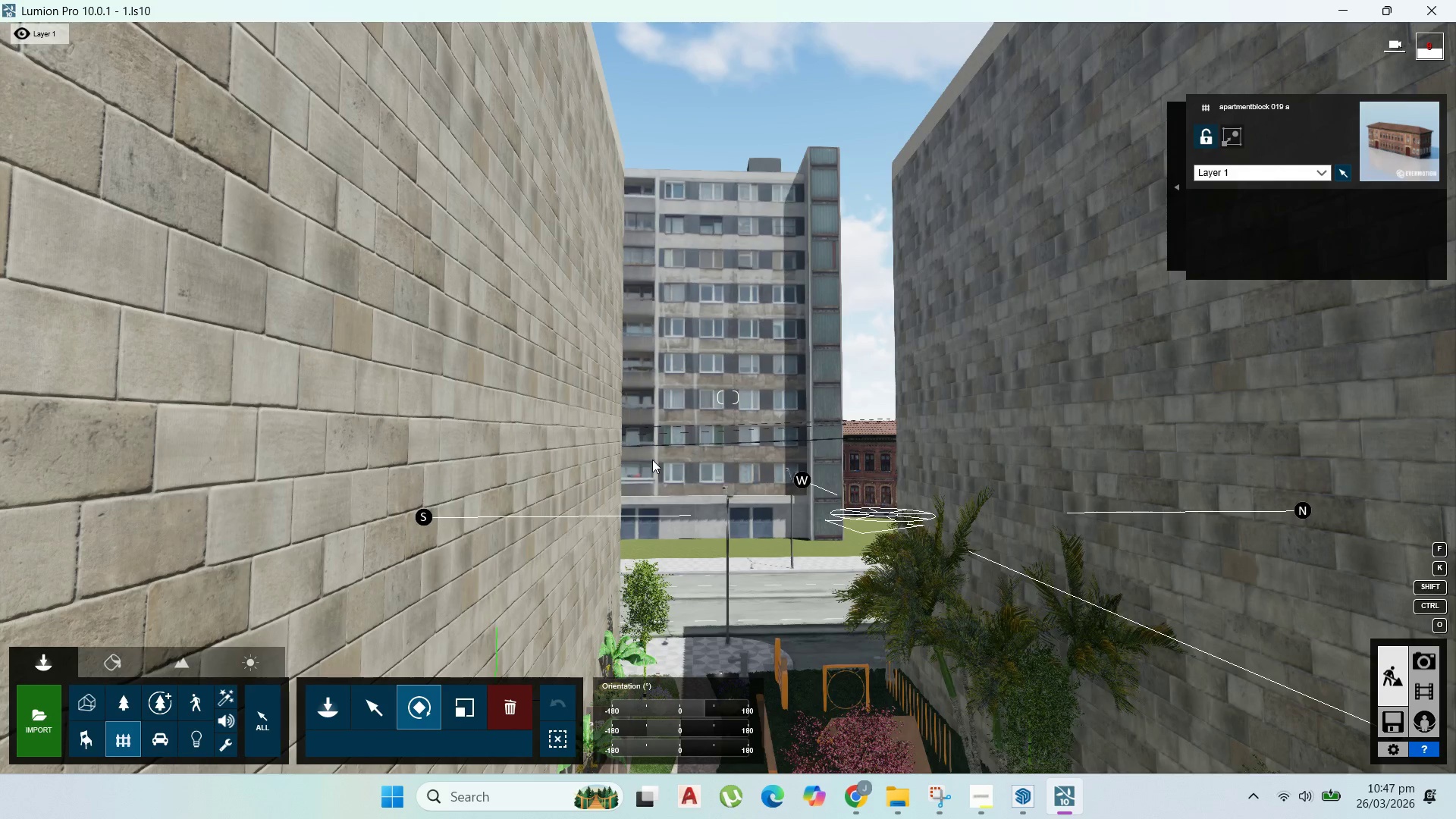 
scroll: coordinate [965, 552], scroll_direction: down, amount: 88.0
 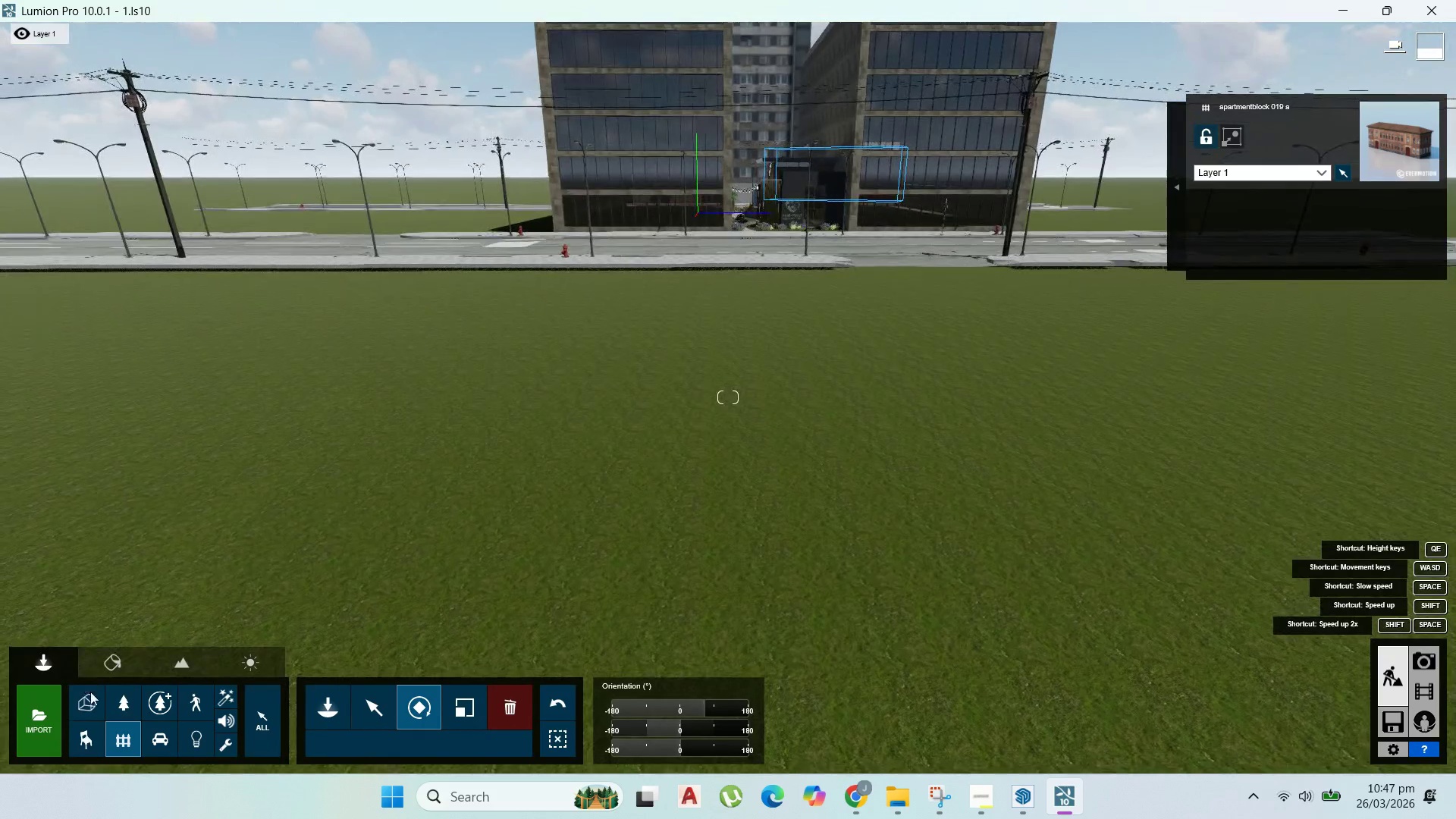 
left_click([115, 701])
 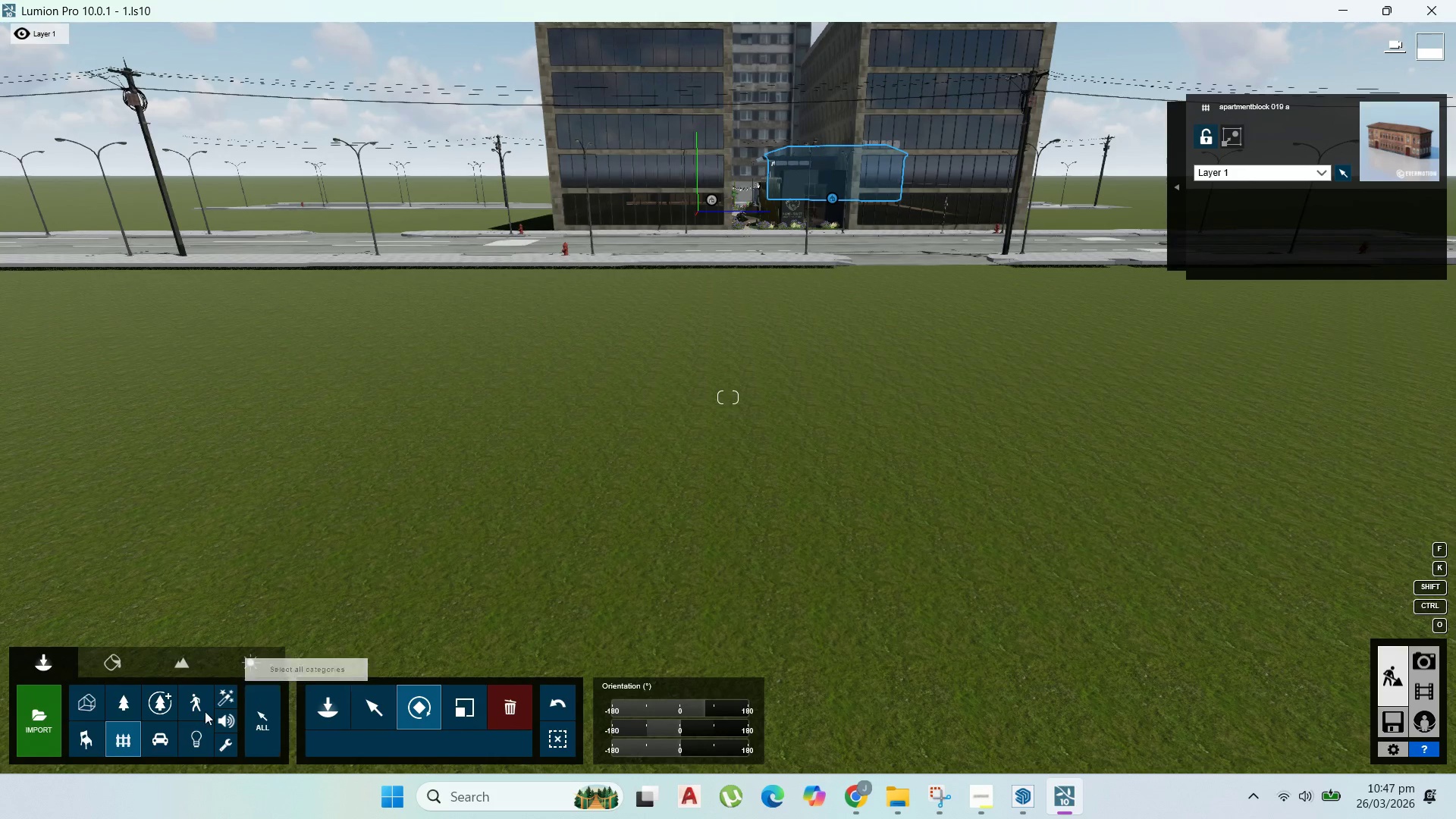 
left_click([127, 698])
 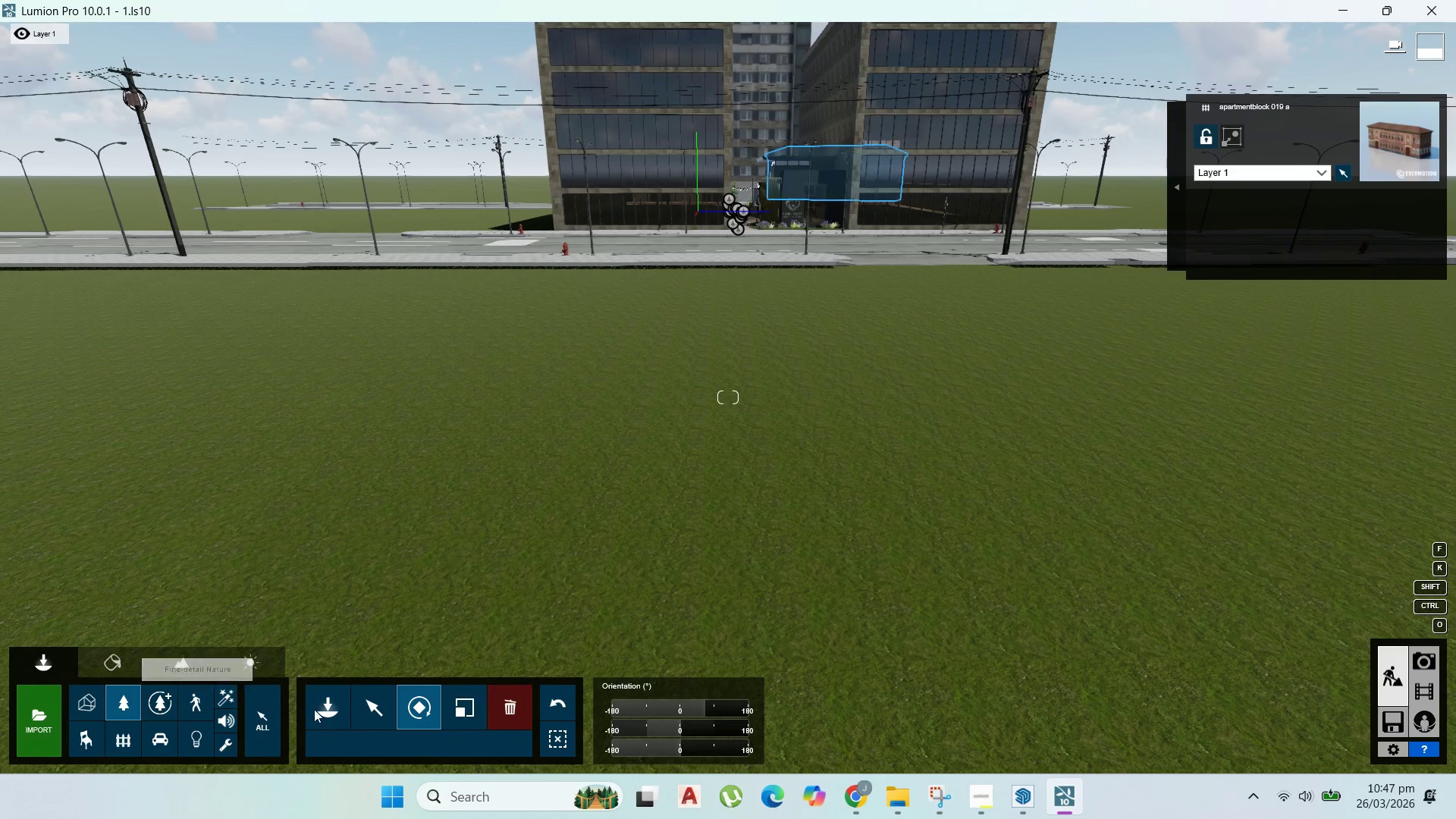 
left_click([328, 707])
 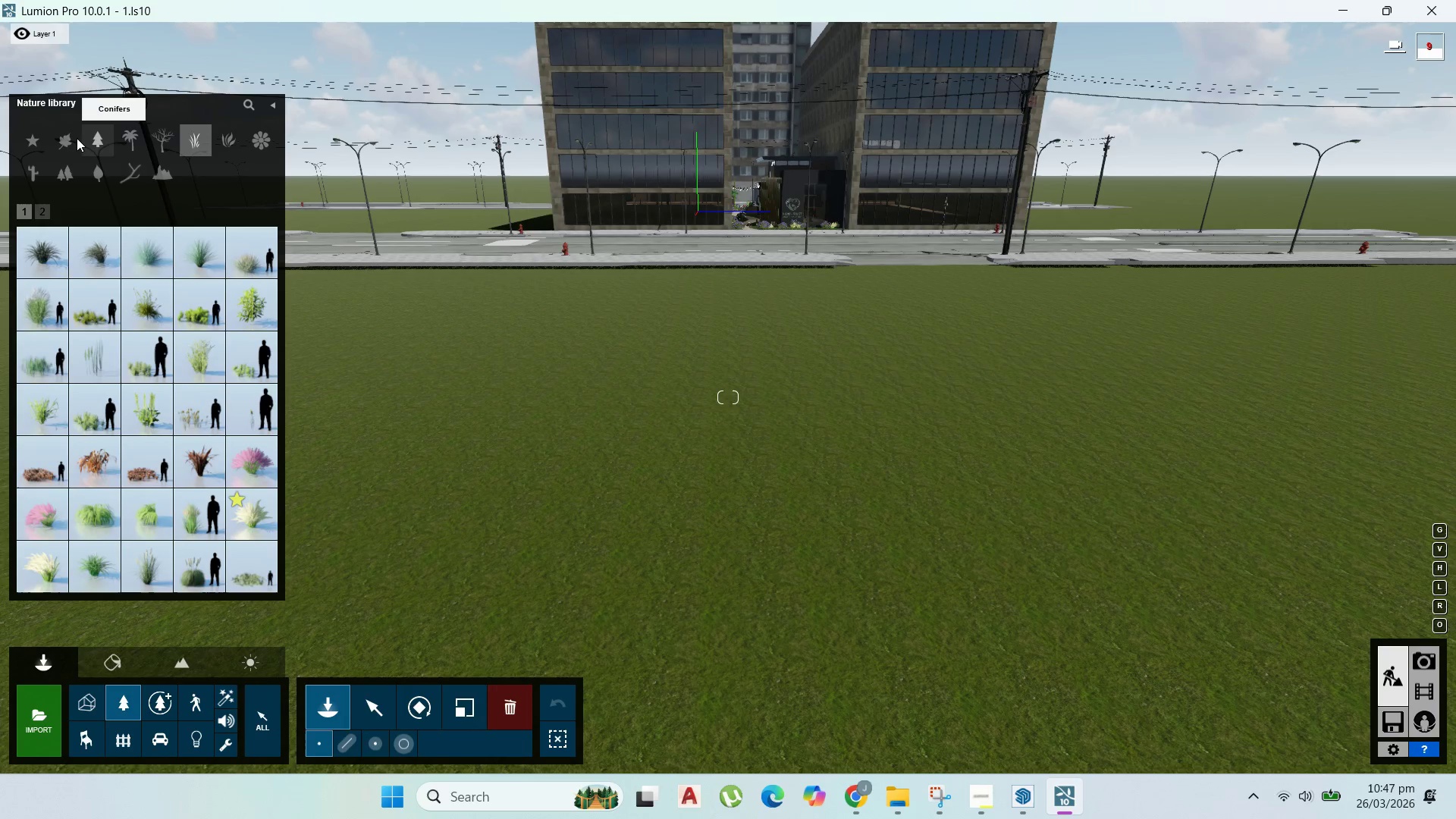 
left_click([72, 140])
 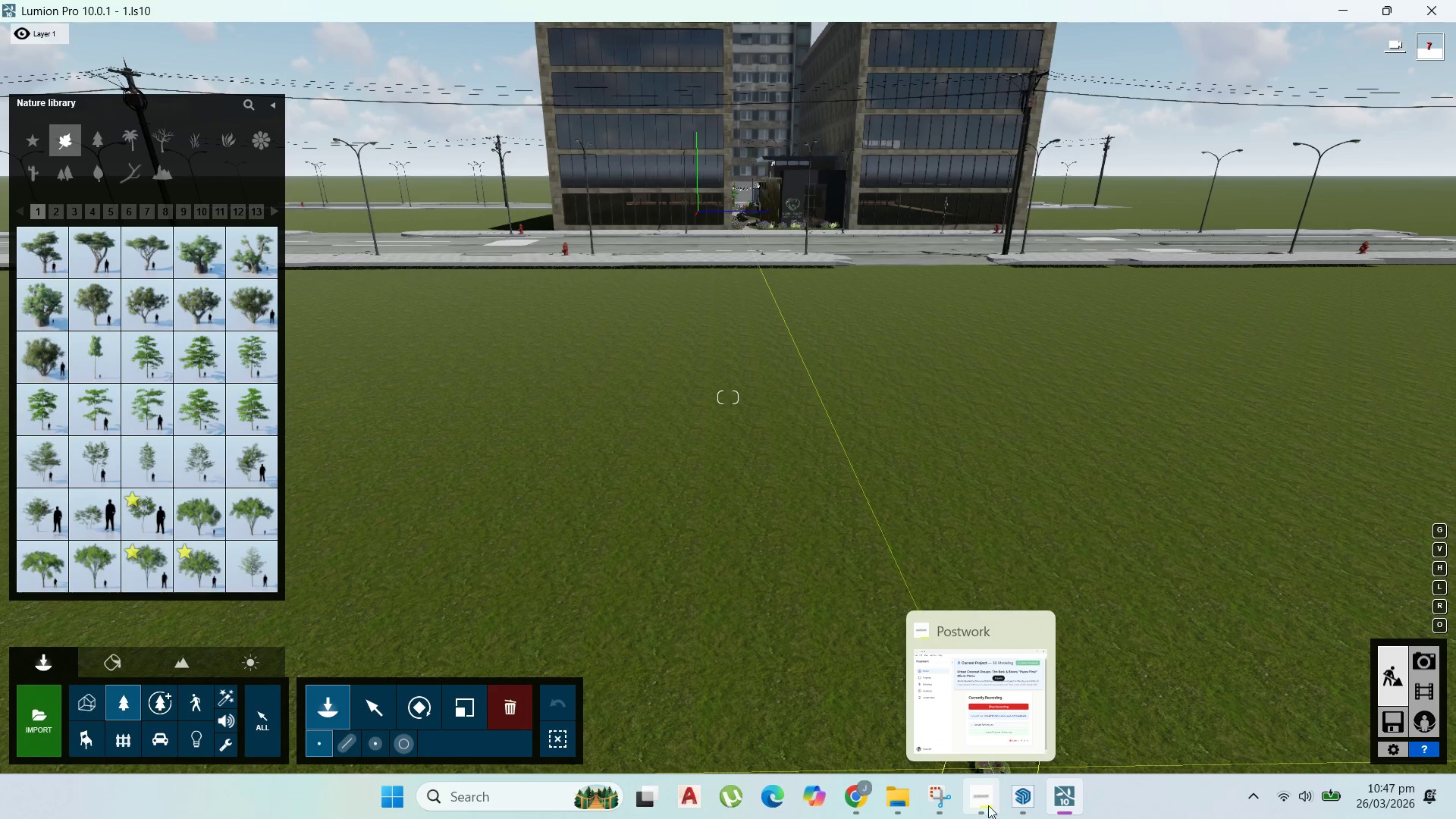 
left_click([1018, 795])
 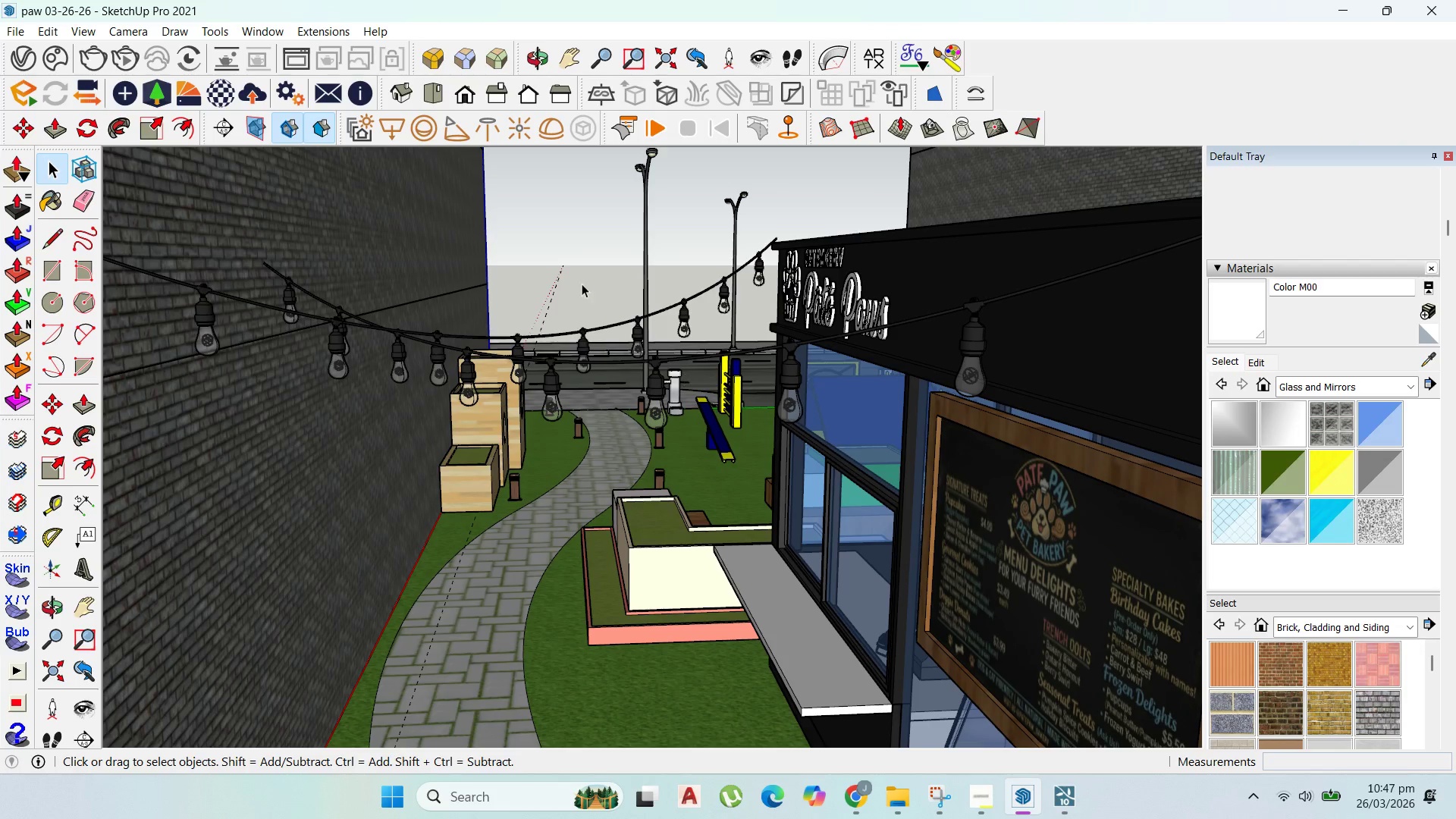 
scroll: coordinate [650, 369], scroll_direction: down, amount: 35.0
 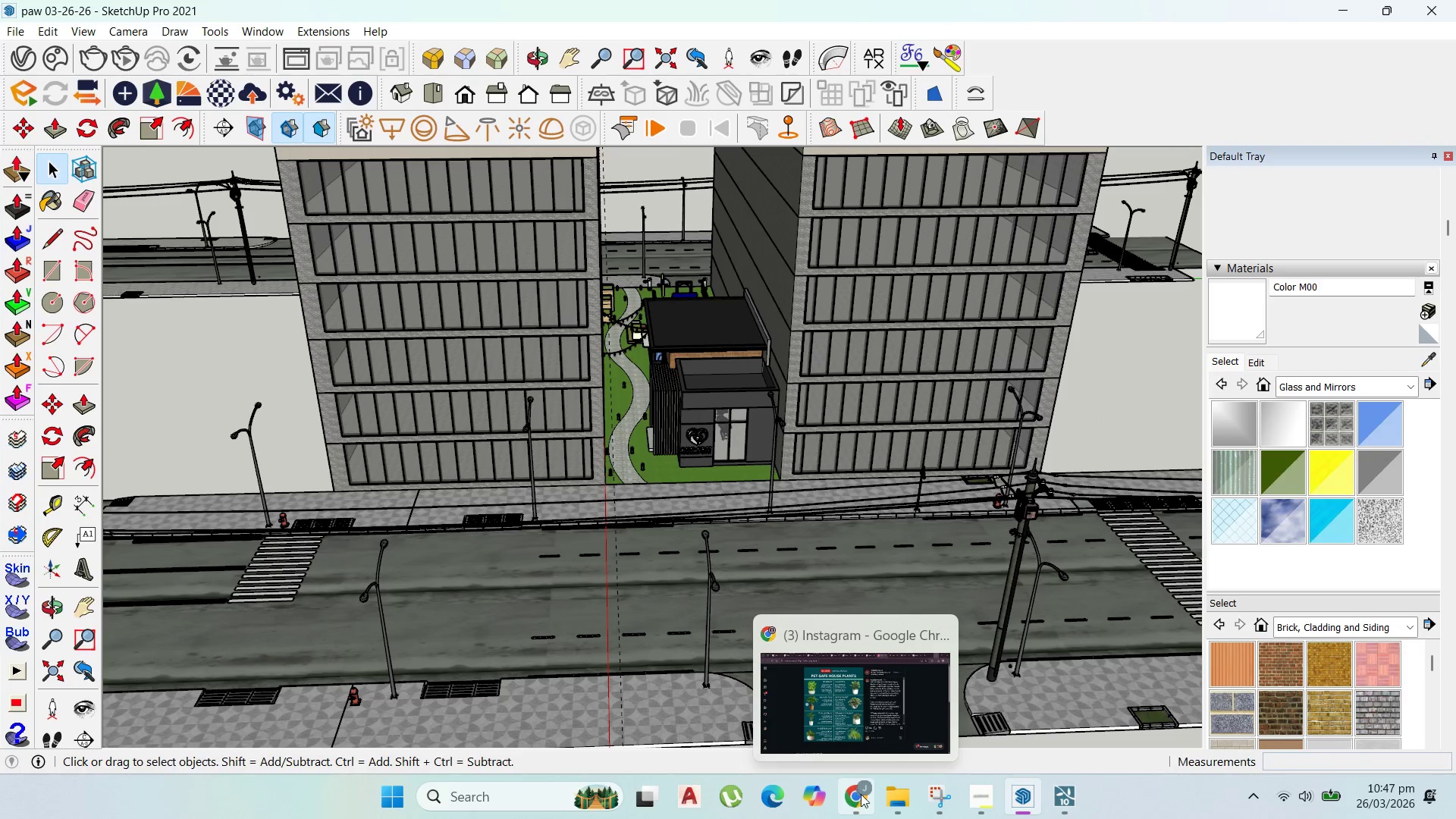 
left_click([1054, 789])
 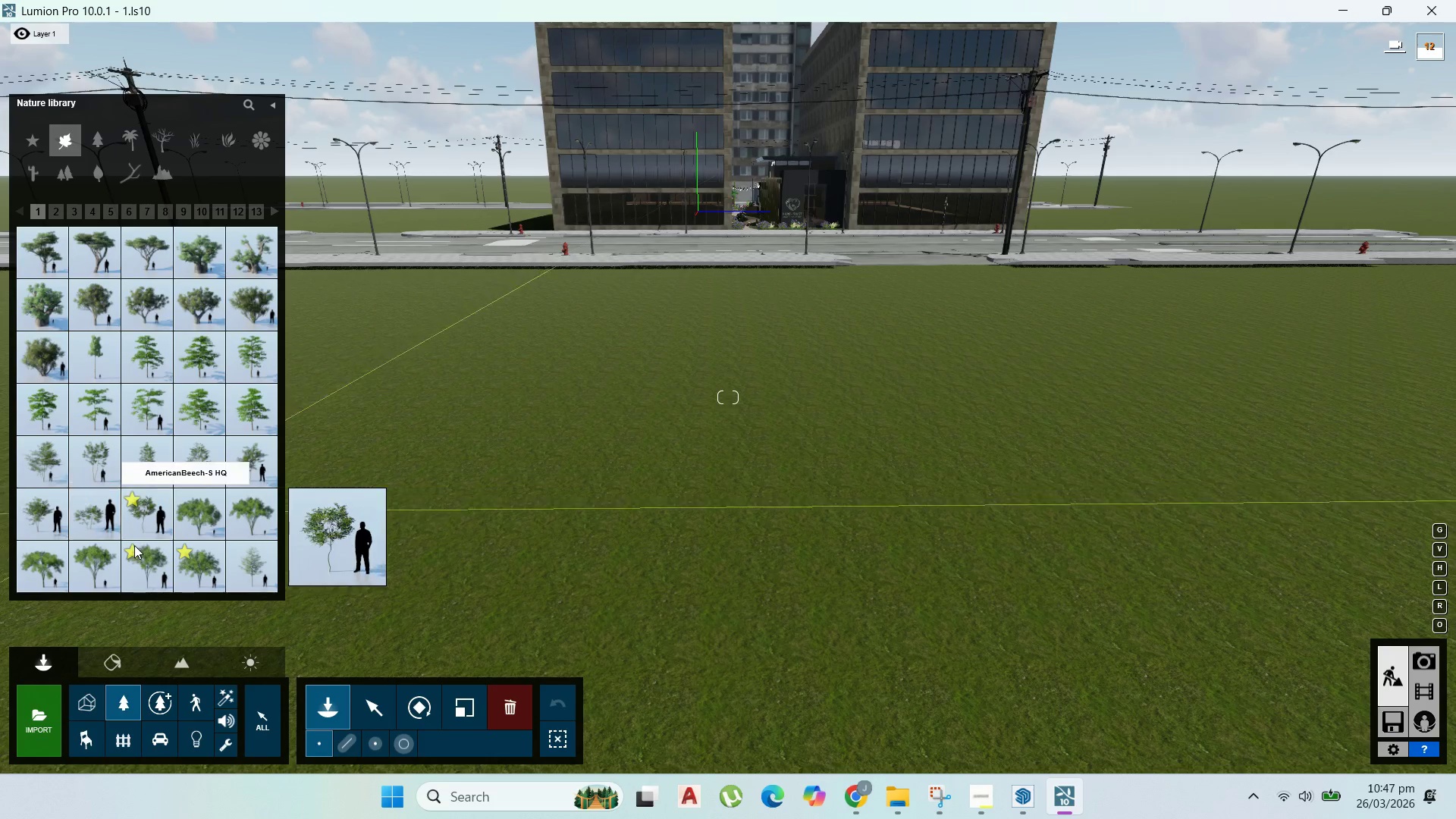 
left_click([80, 581])
 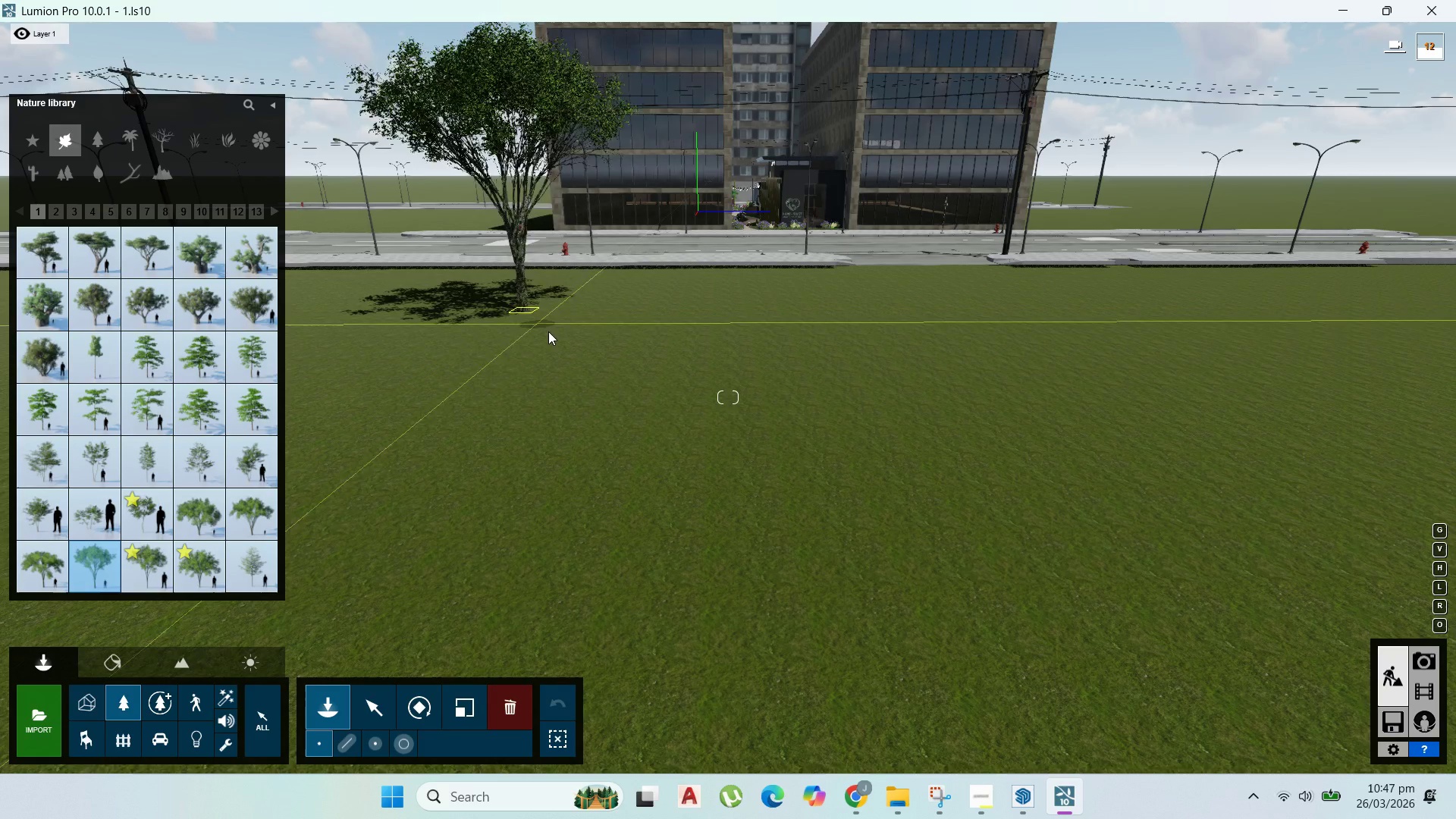 
left_click([541, 330])
 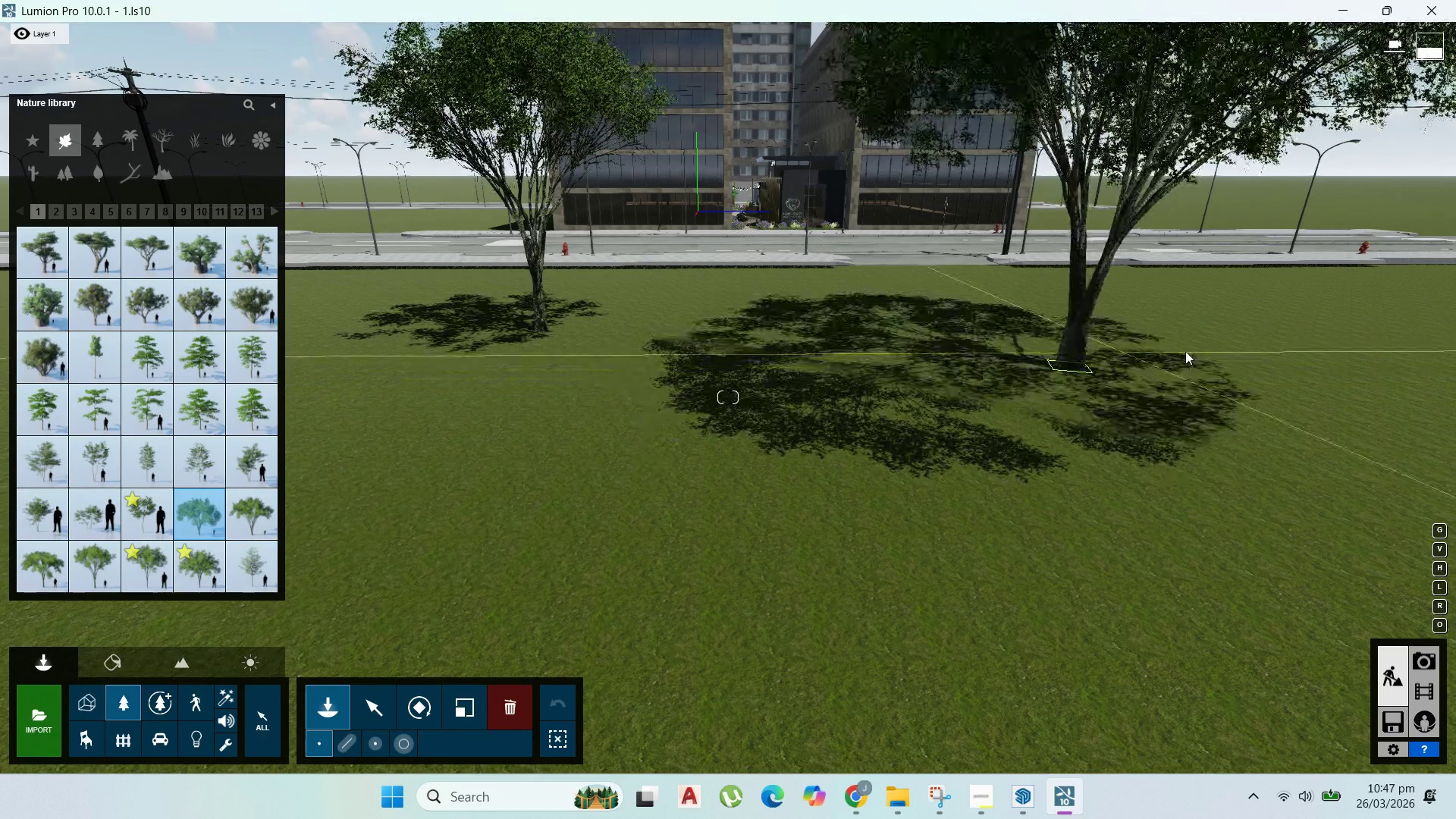 
left_click([1328, 362])
 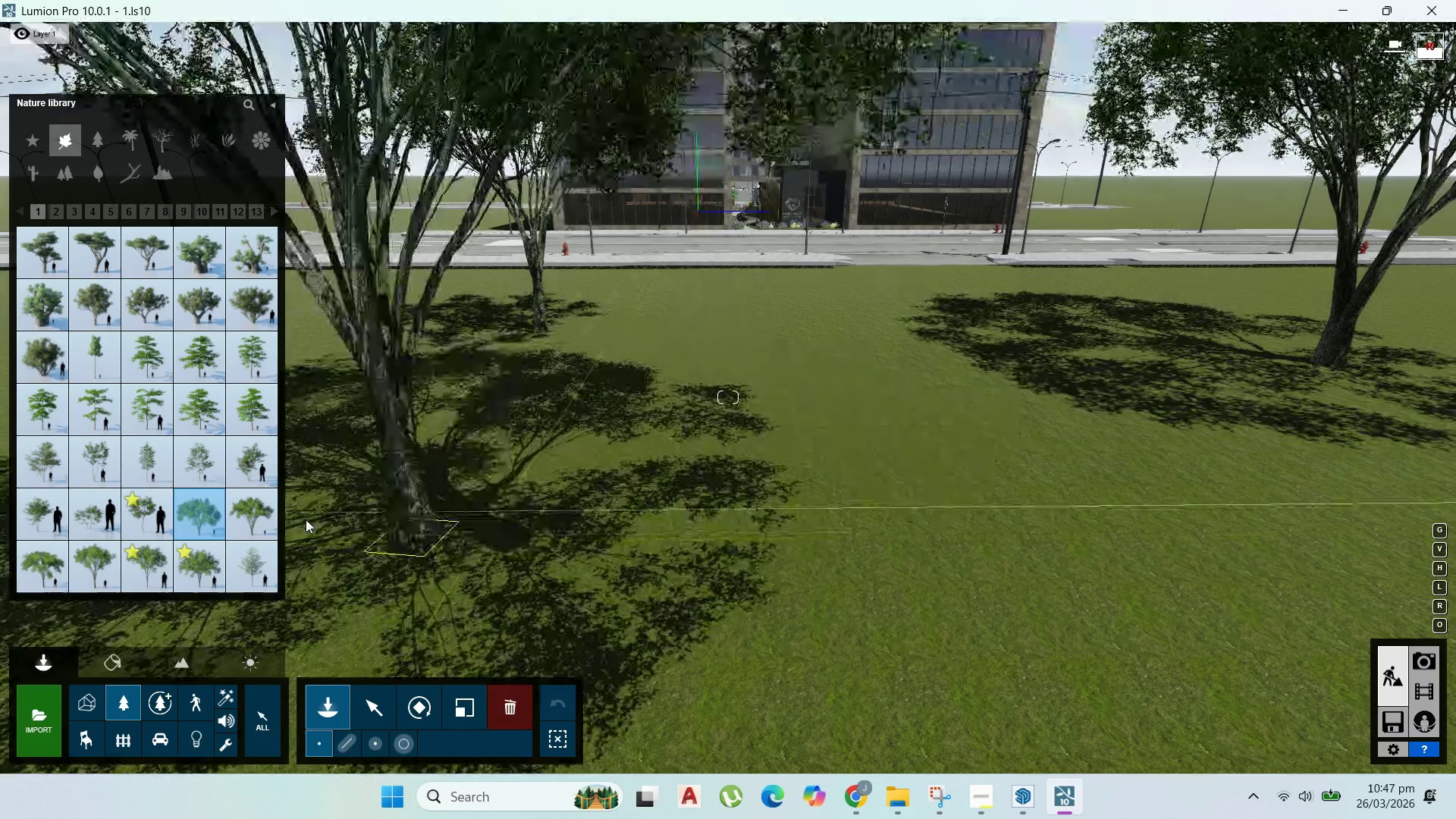 
left_click([300, 522])
 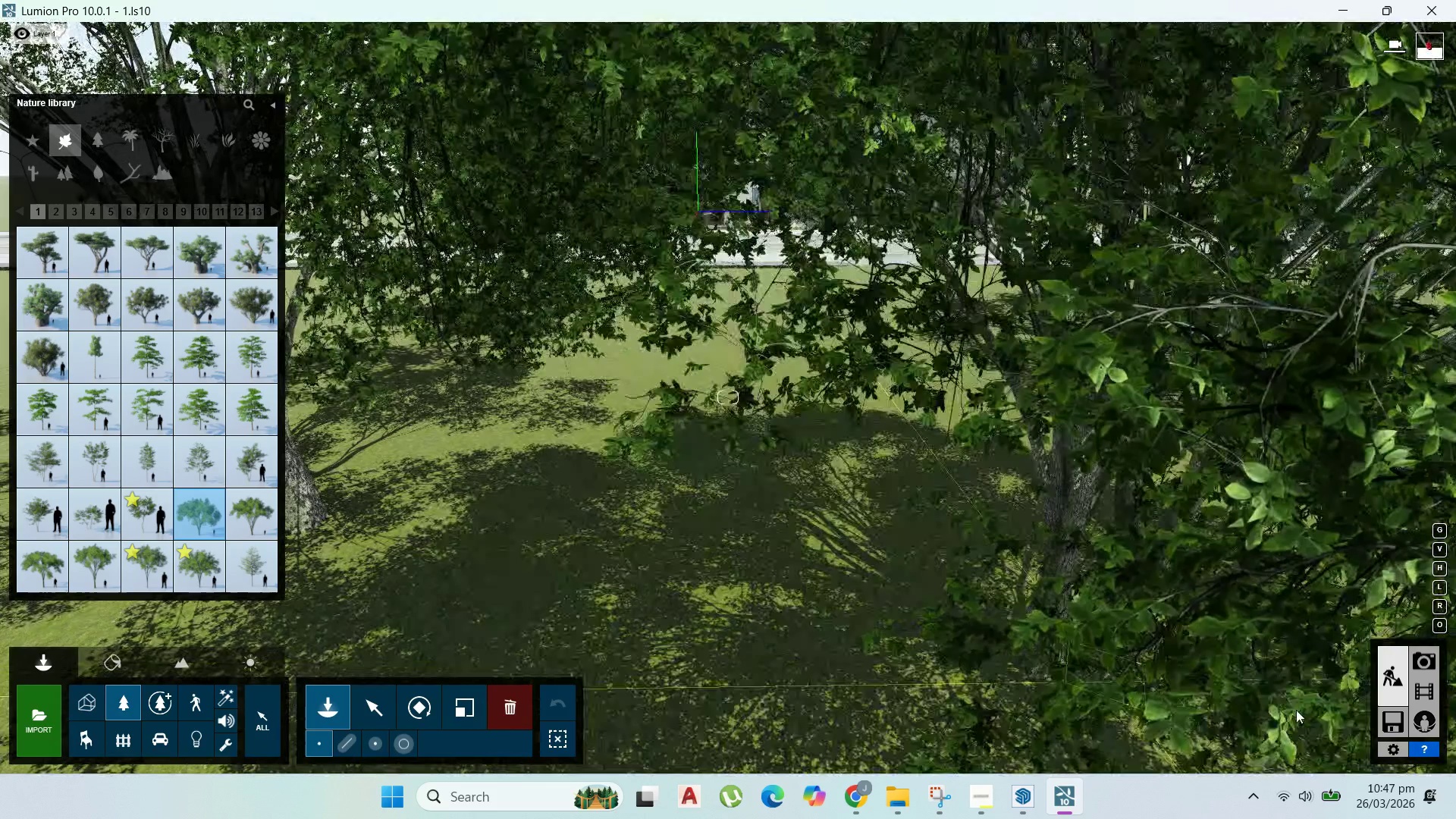 
double_click([1419, 665])
 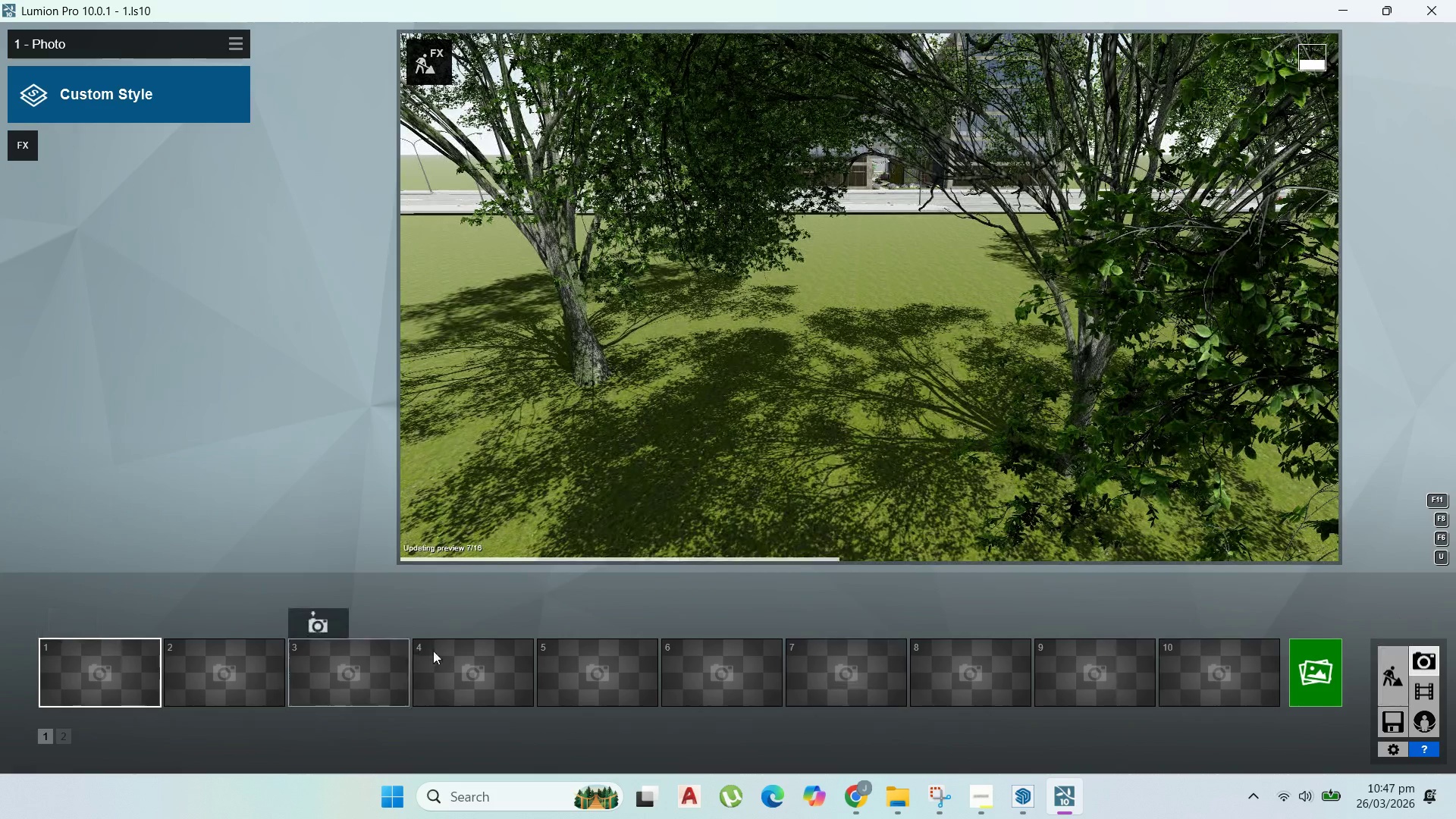 
scroll: coordinate [956, 532], scroll_direction: up, amount: 41.0
 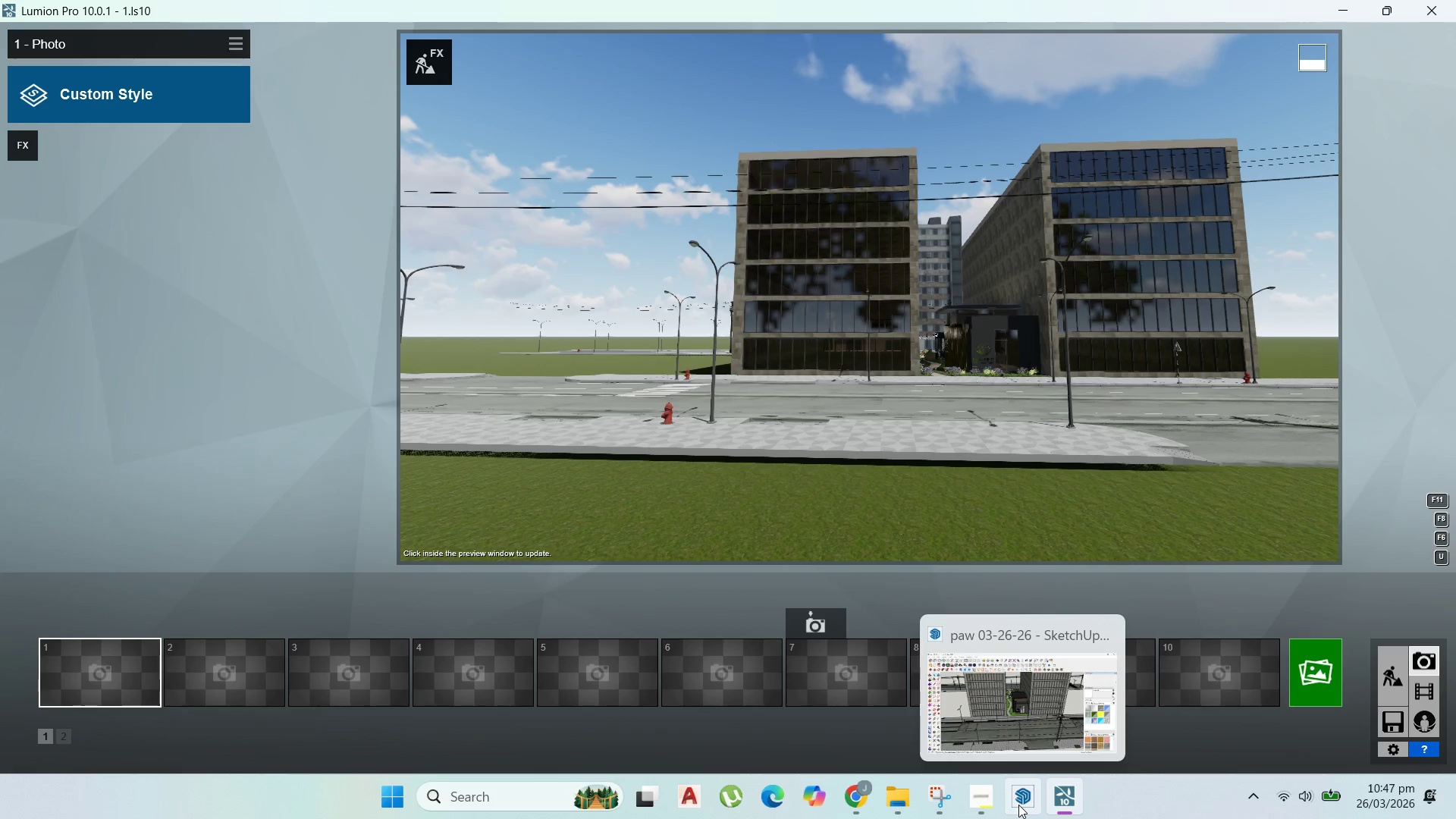 
left_click([965, 812])